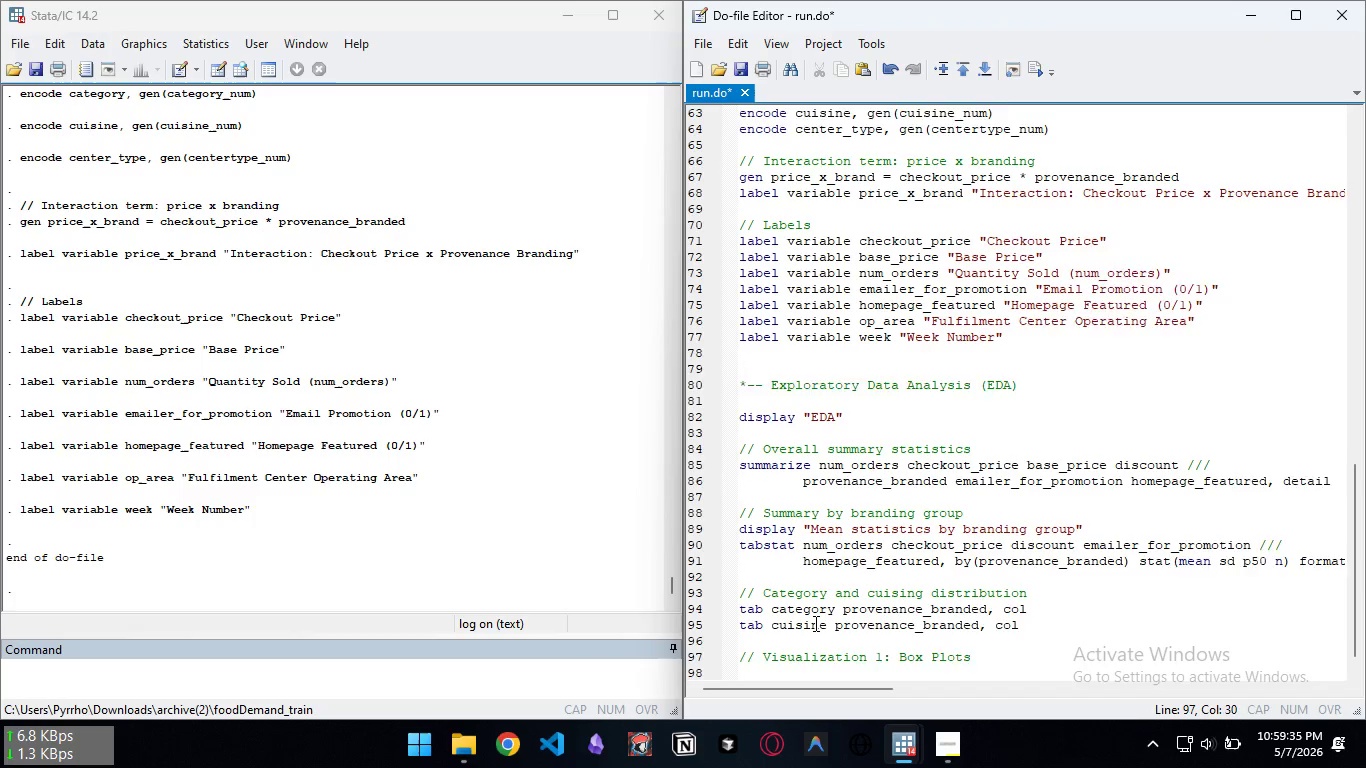 
key(Enter)
 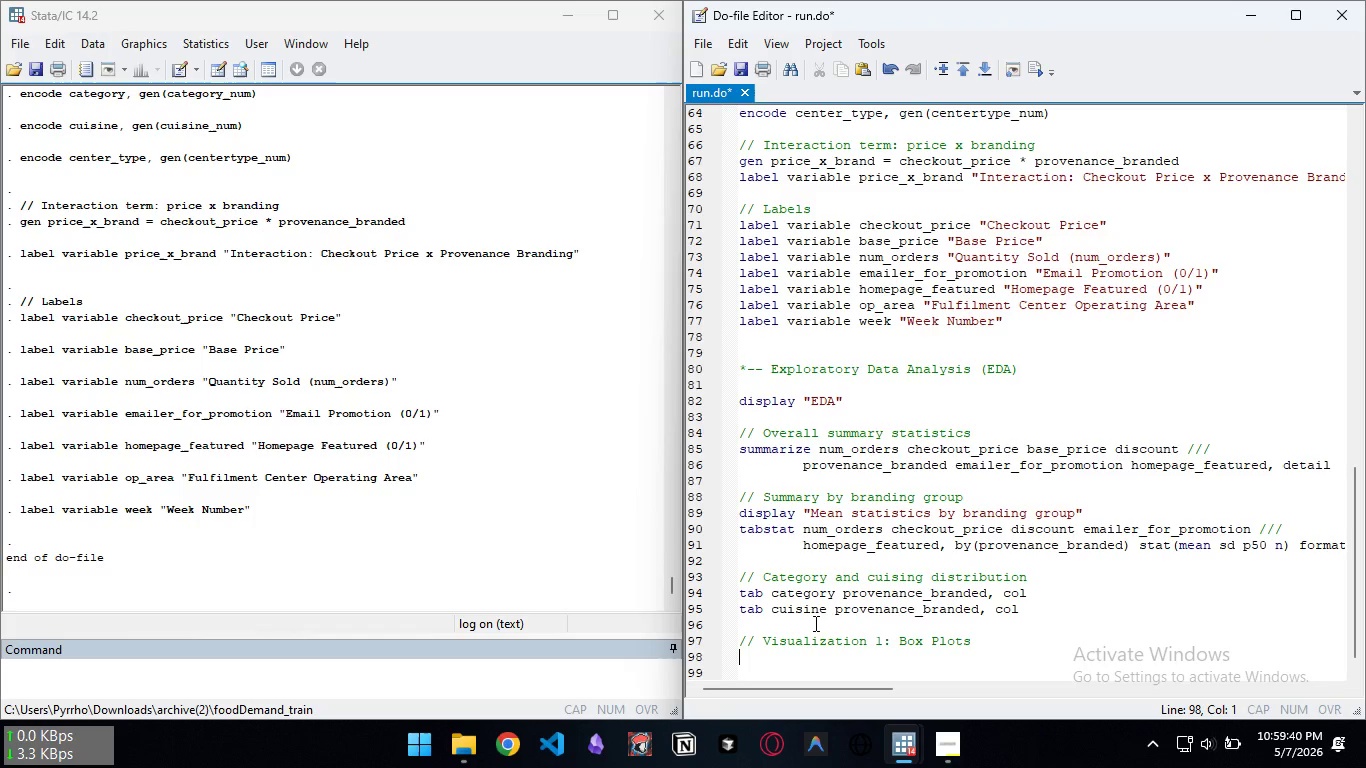 
wait(7.09)
 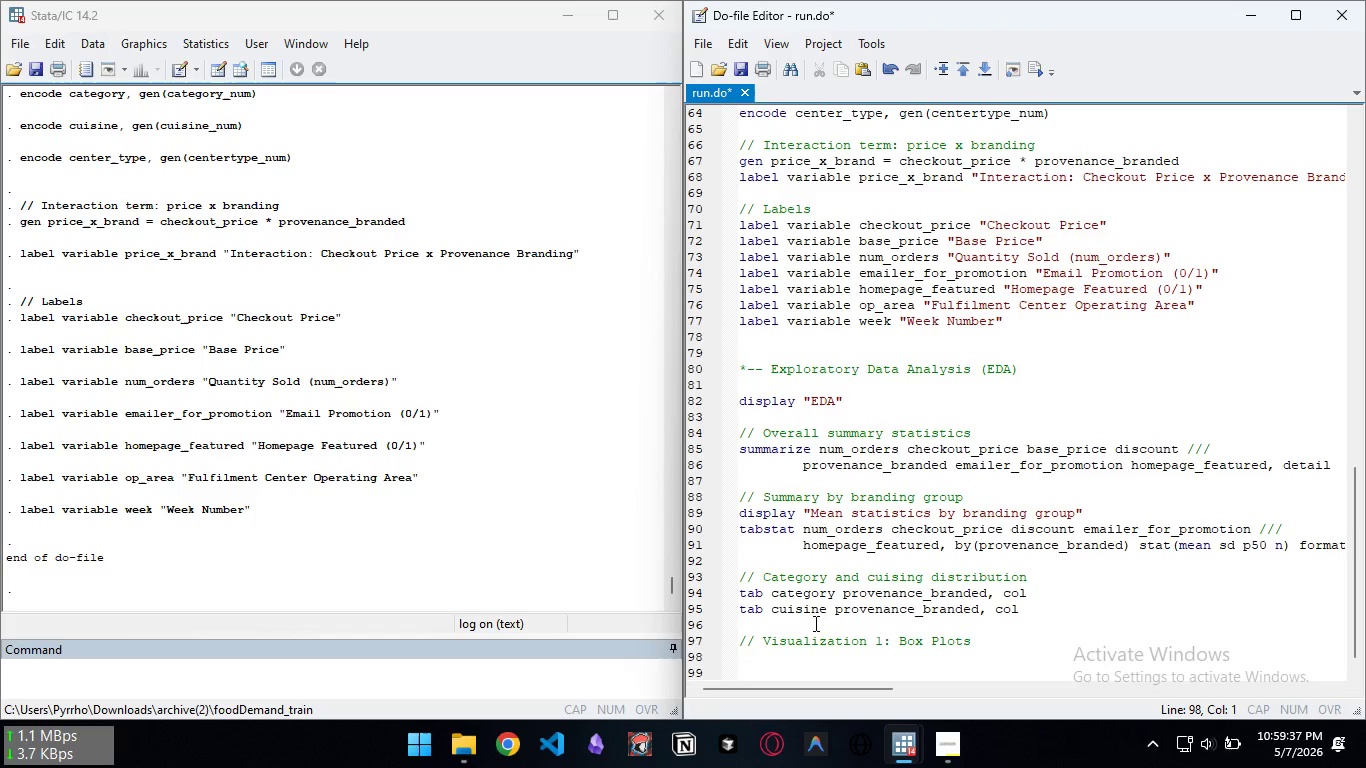 
type(hrap)
 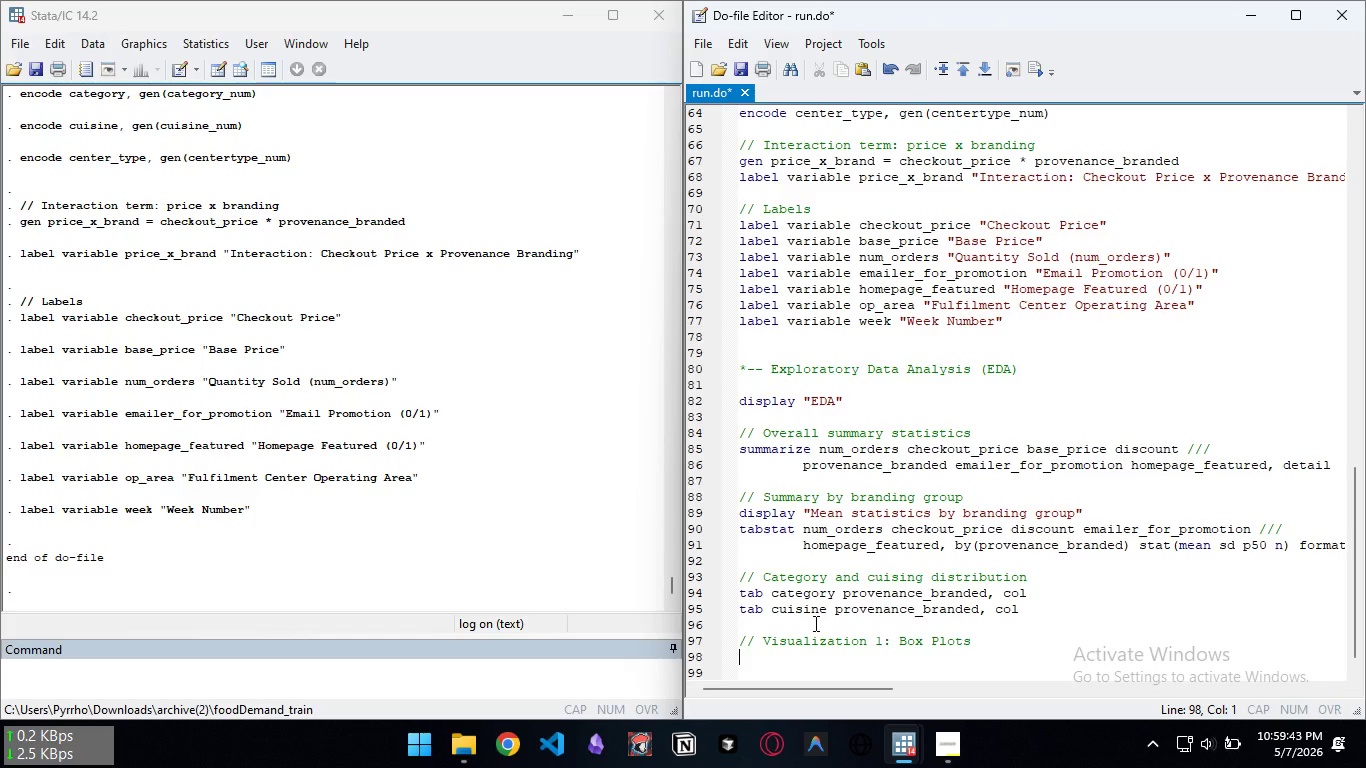 
key(Control+ControlLeft)
 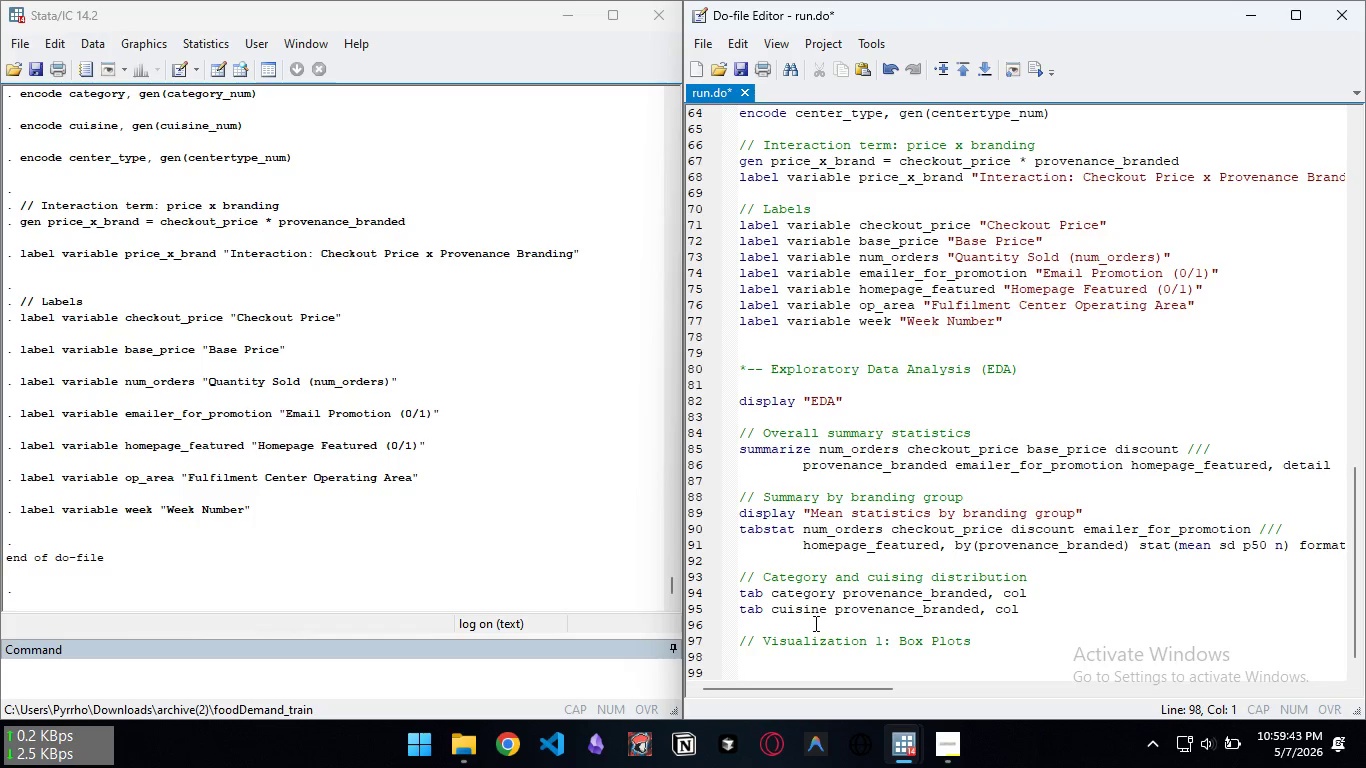 
key(Control+Backspace)
 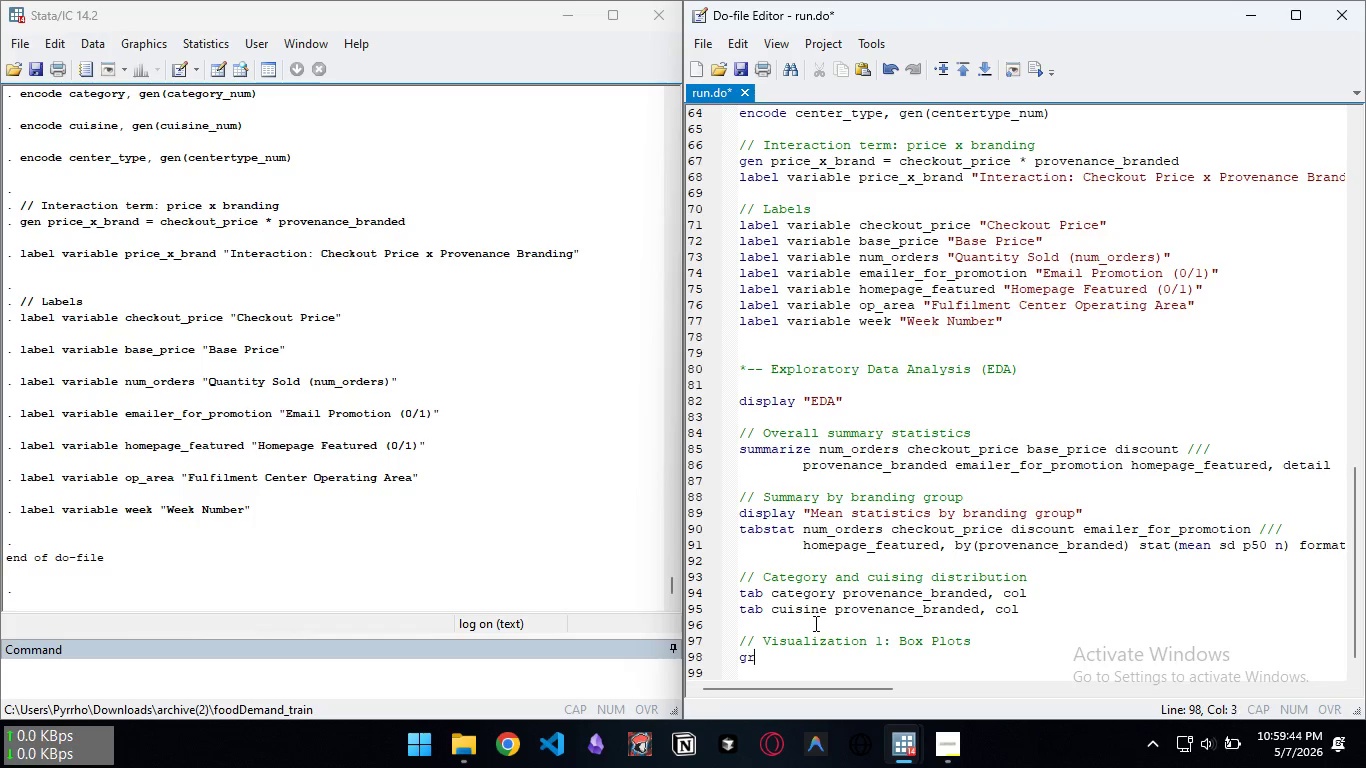 
type(graph box num))
key(Backspace)
type(_orders)
 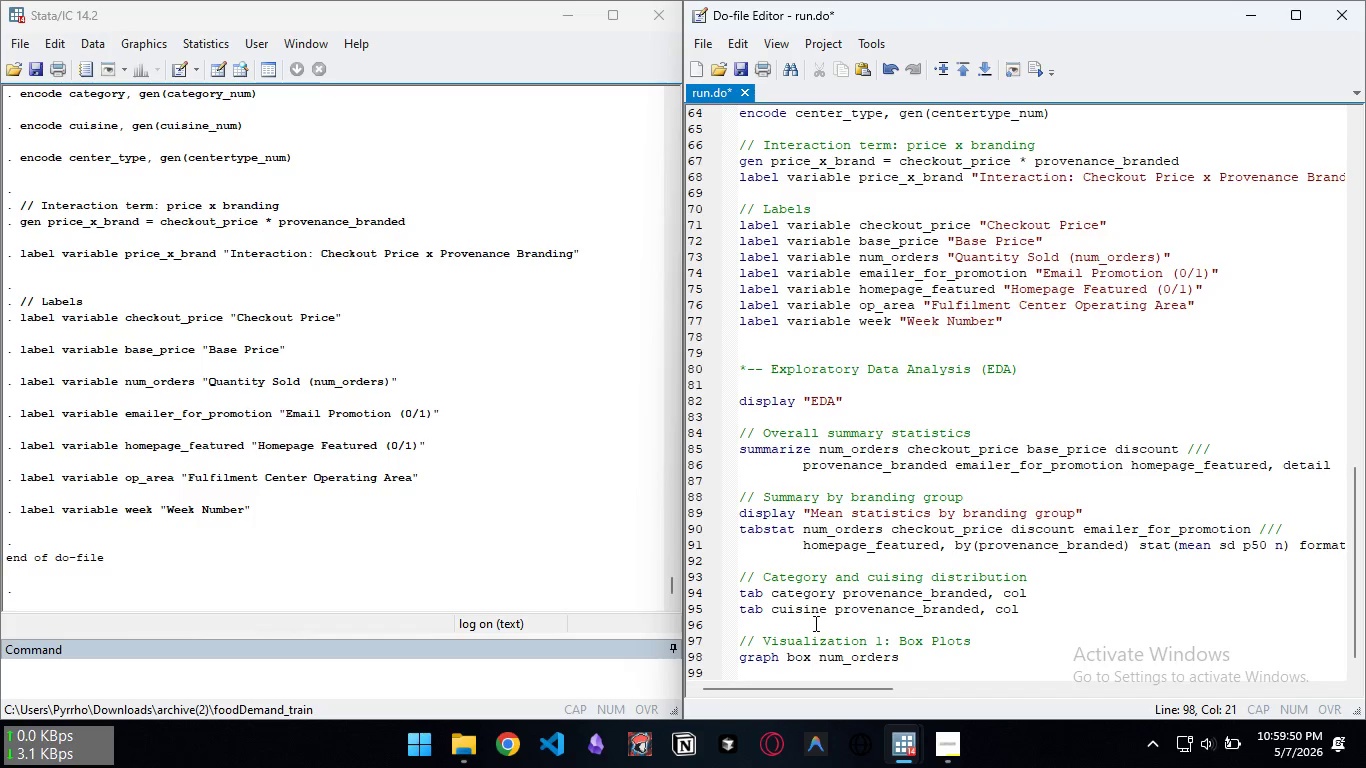 
type(, over(provene)
key(Backspace)
type(ance)
 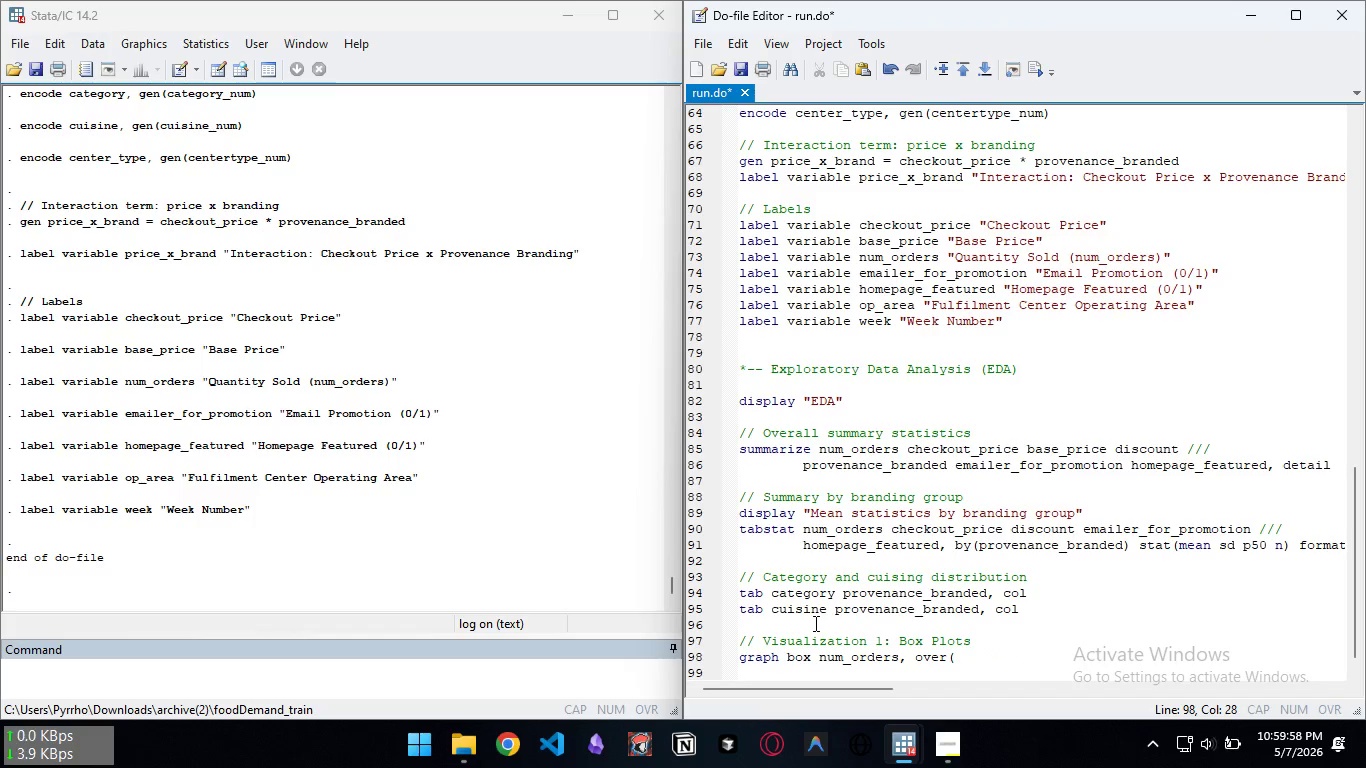 
 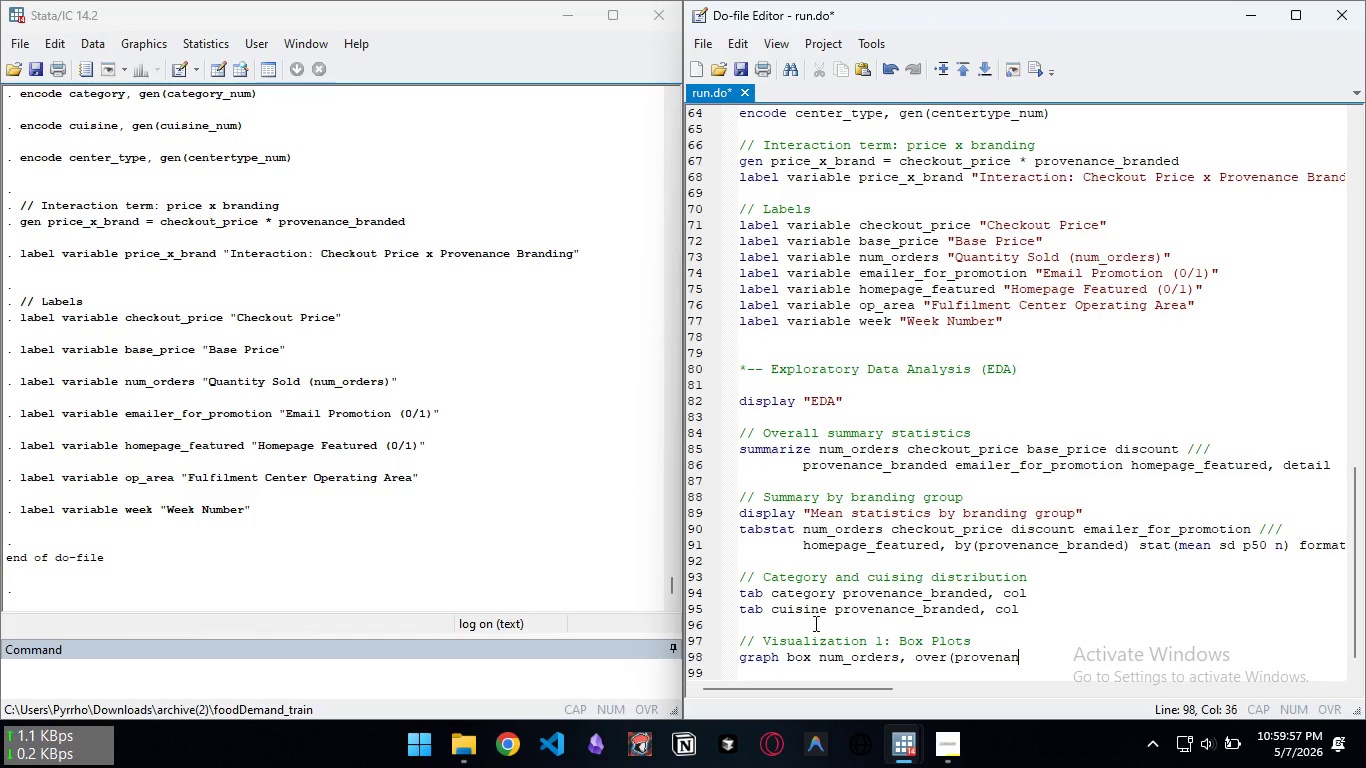 
key(Control+ControlLeft)
 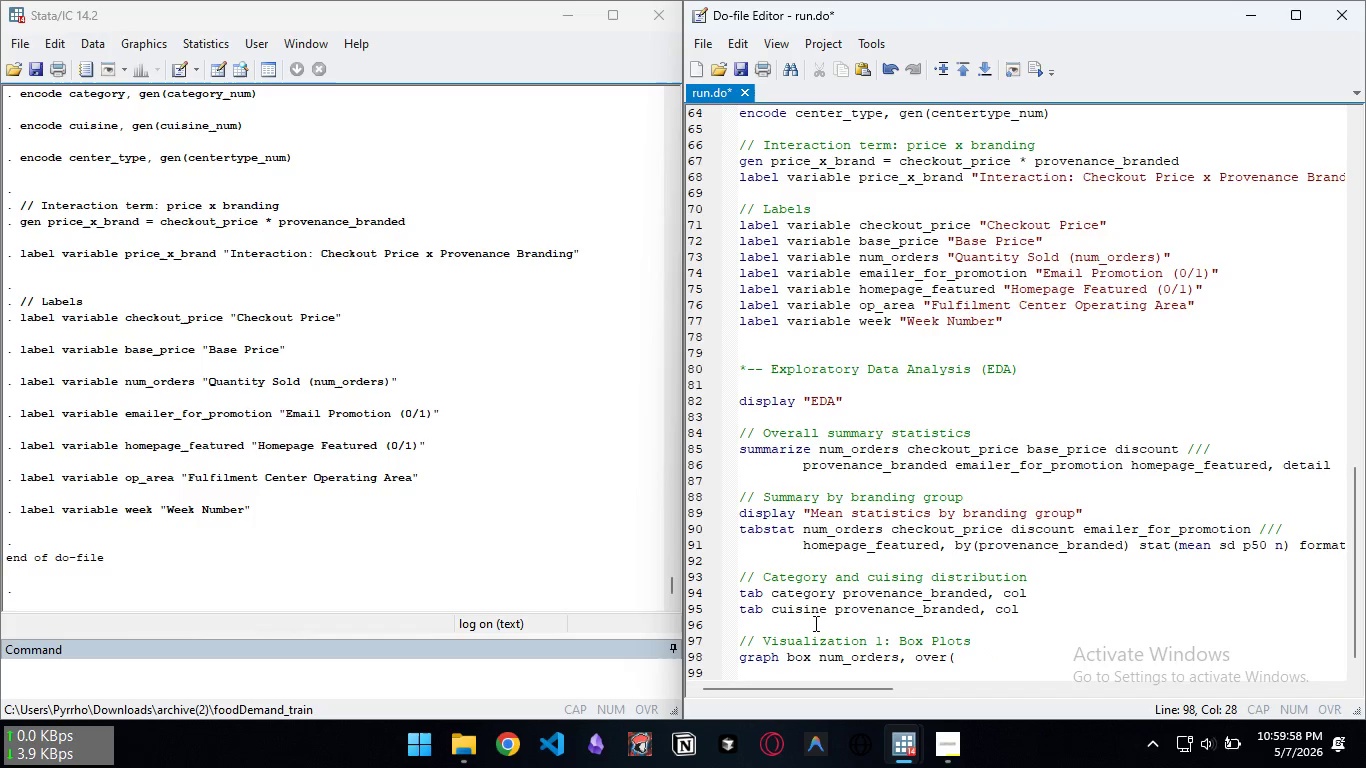 
key(Control+Backspace)
 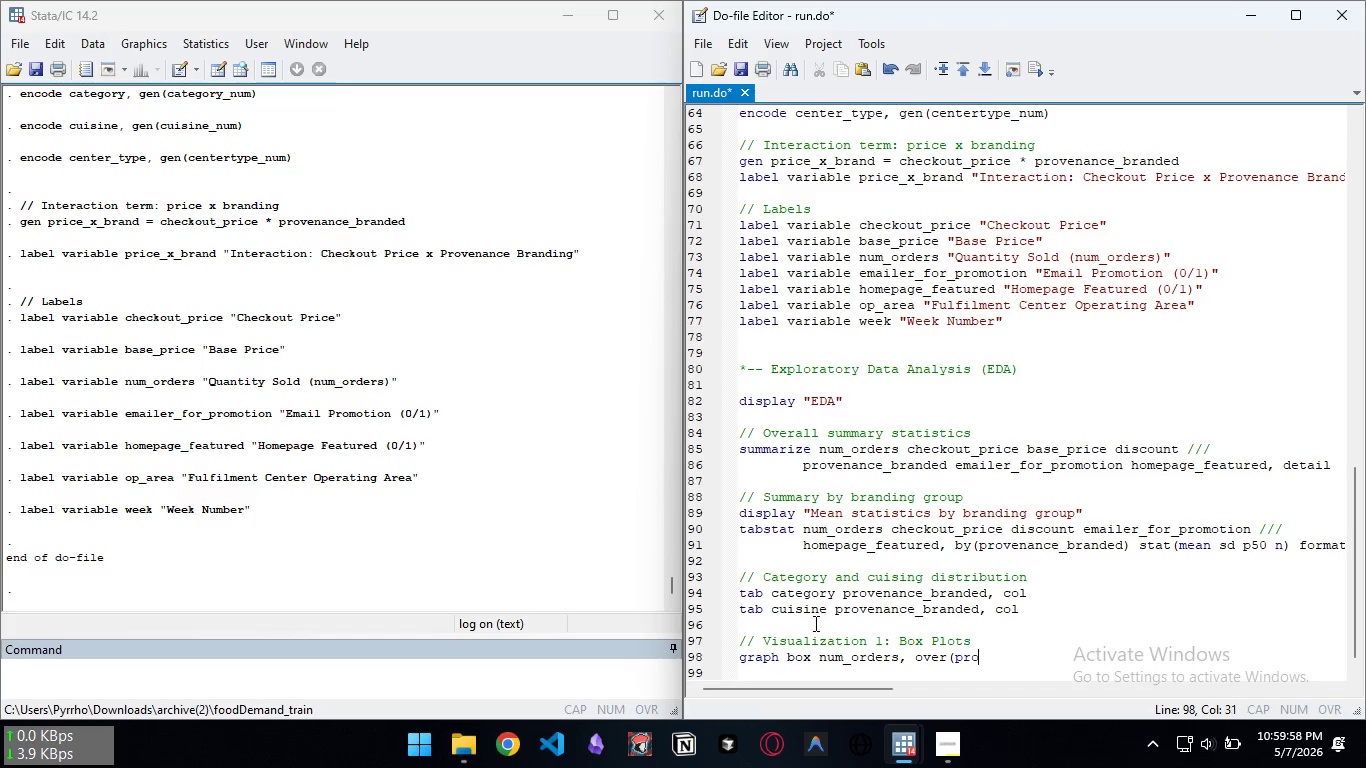 
type(provenance_branded, /// )
 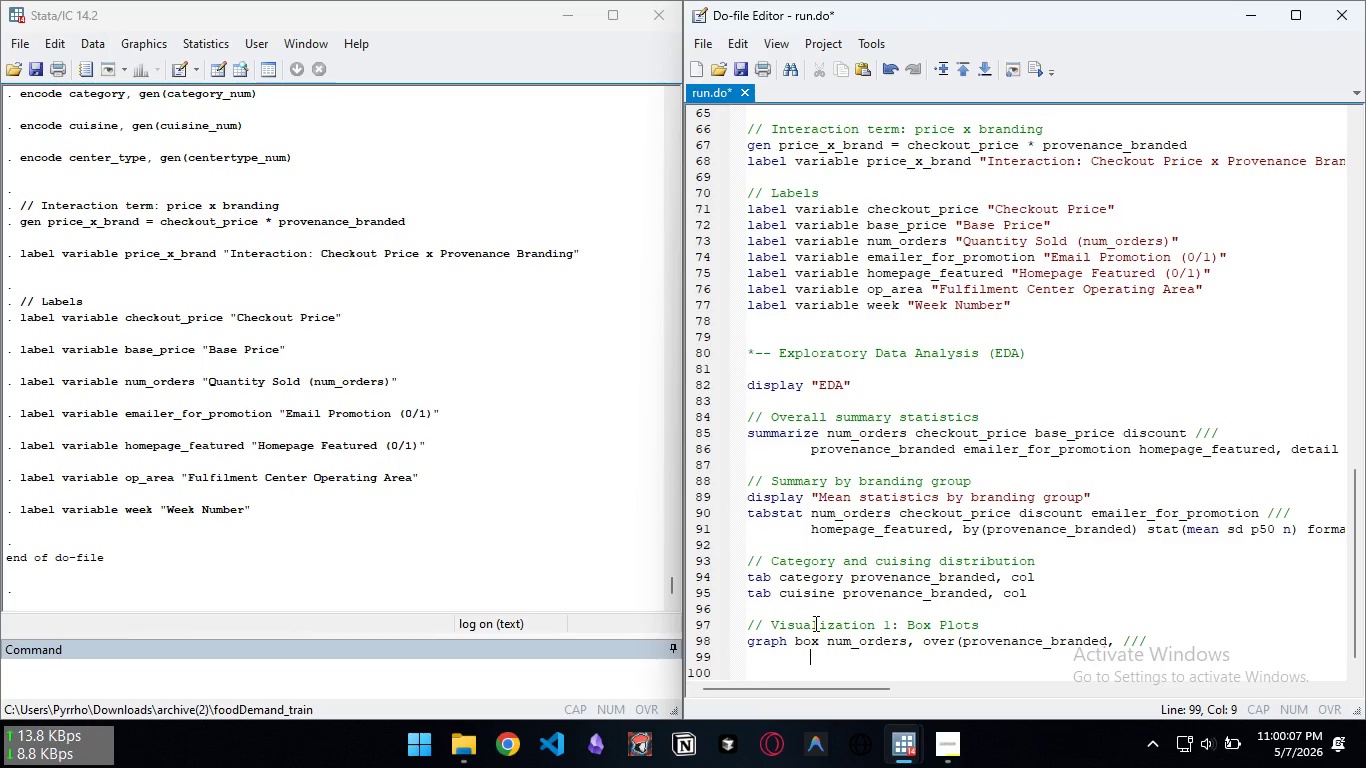 
 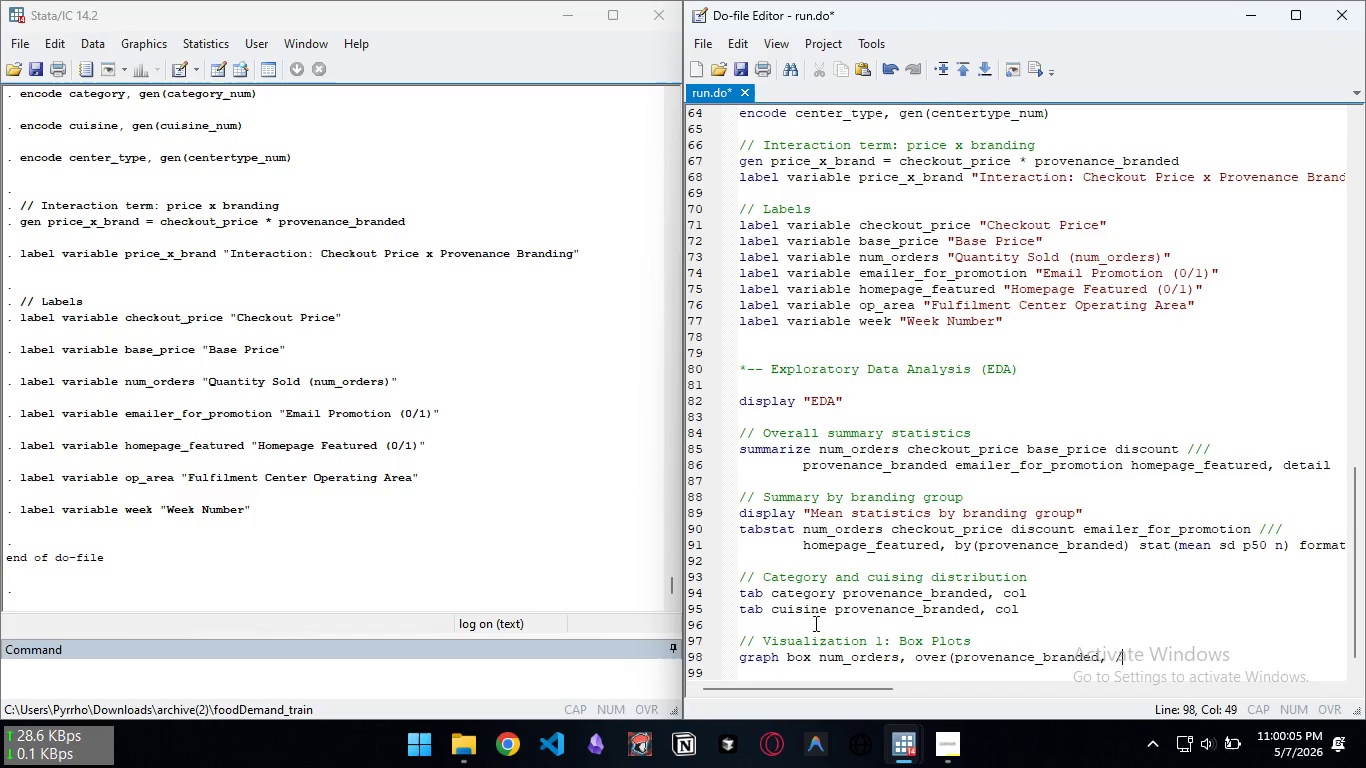 
key(Enter)
 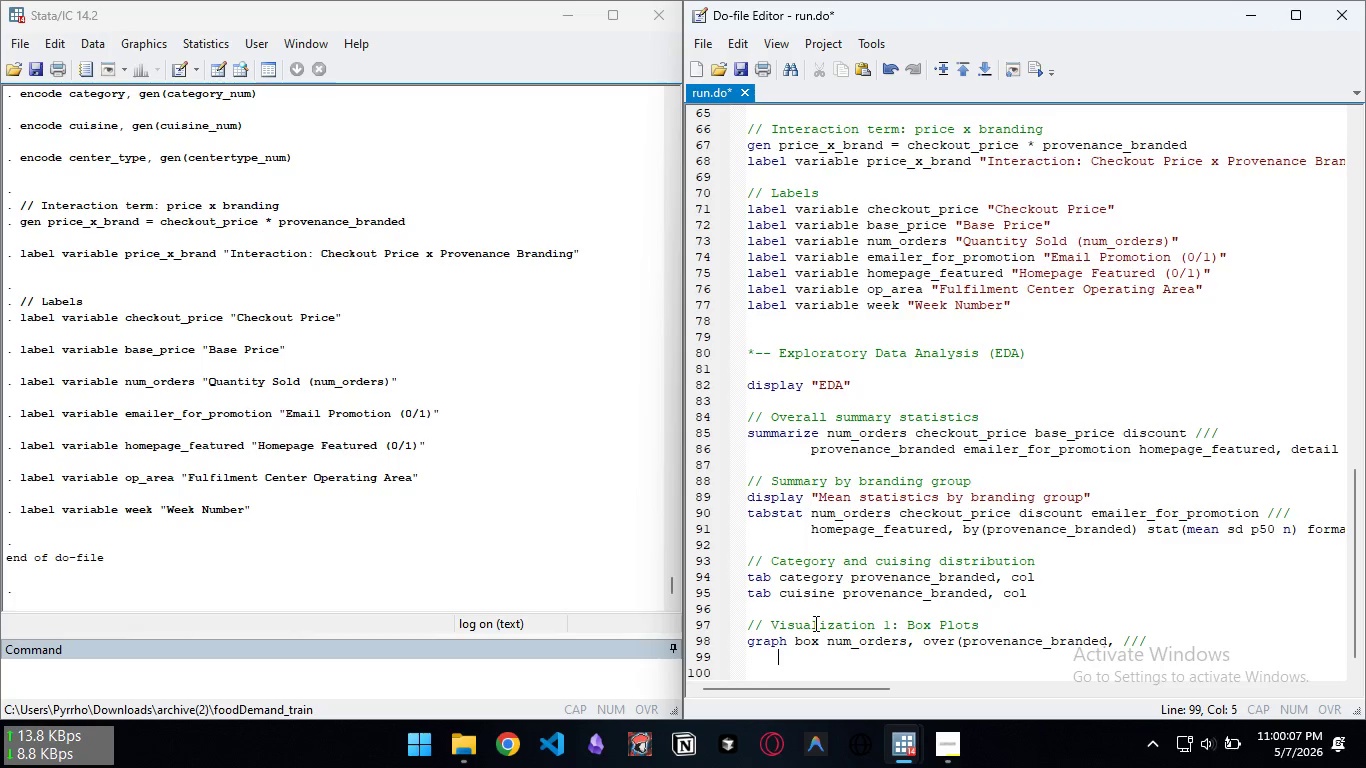 
key(Tab)
key(Tab)
key(Tab)
key(Tab)
key(Backspace)
key(Backspace)
key(Backspace)
key(Tab)
type(relabel(1 "Generic" 2 "Provenance Branded"_)
key(Backspace)
type())
 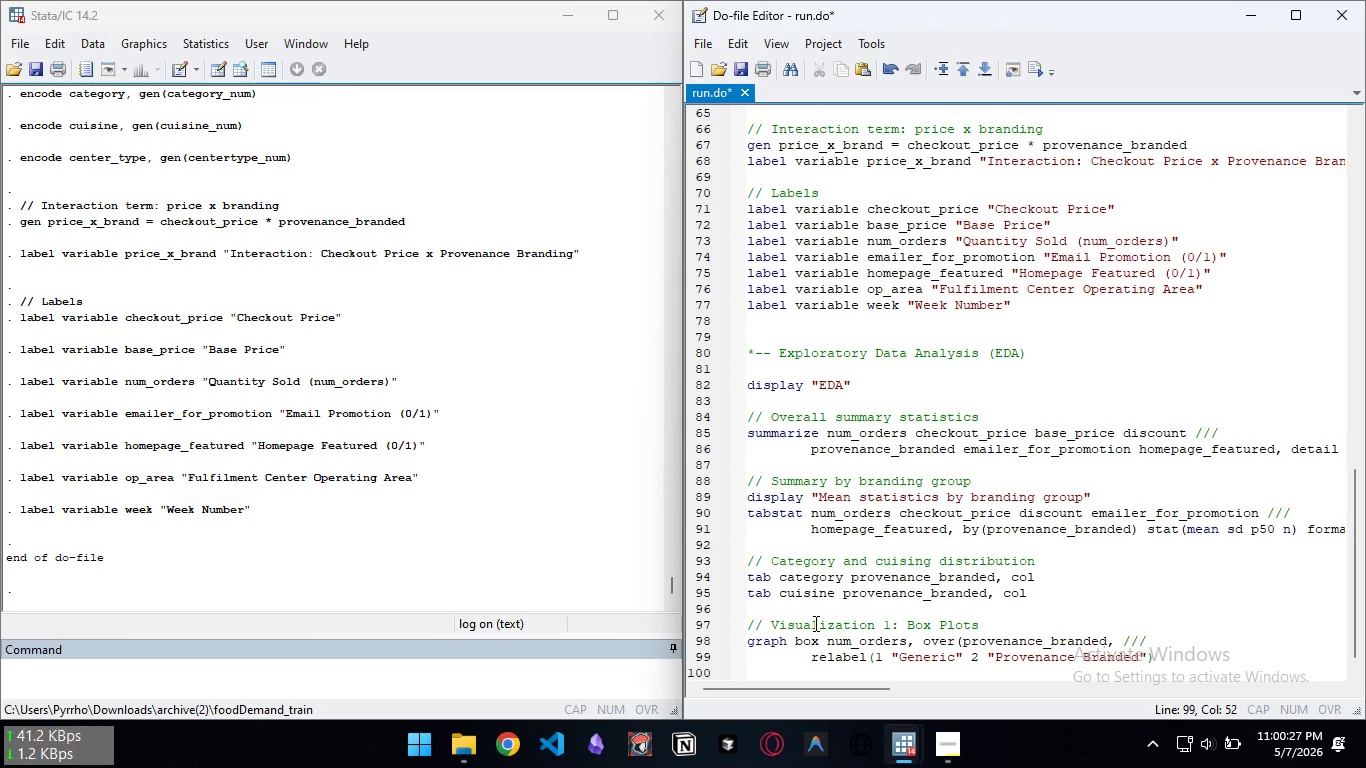 
key(Shift+Minus)
 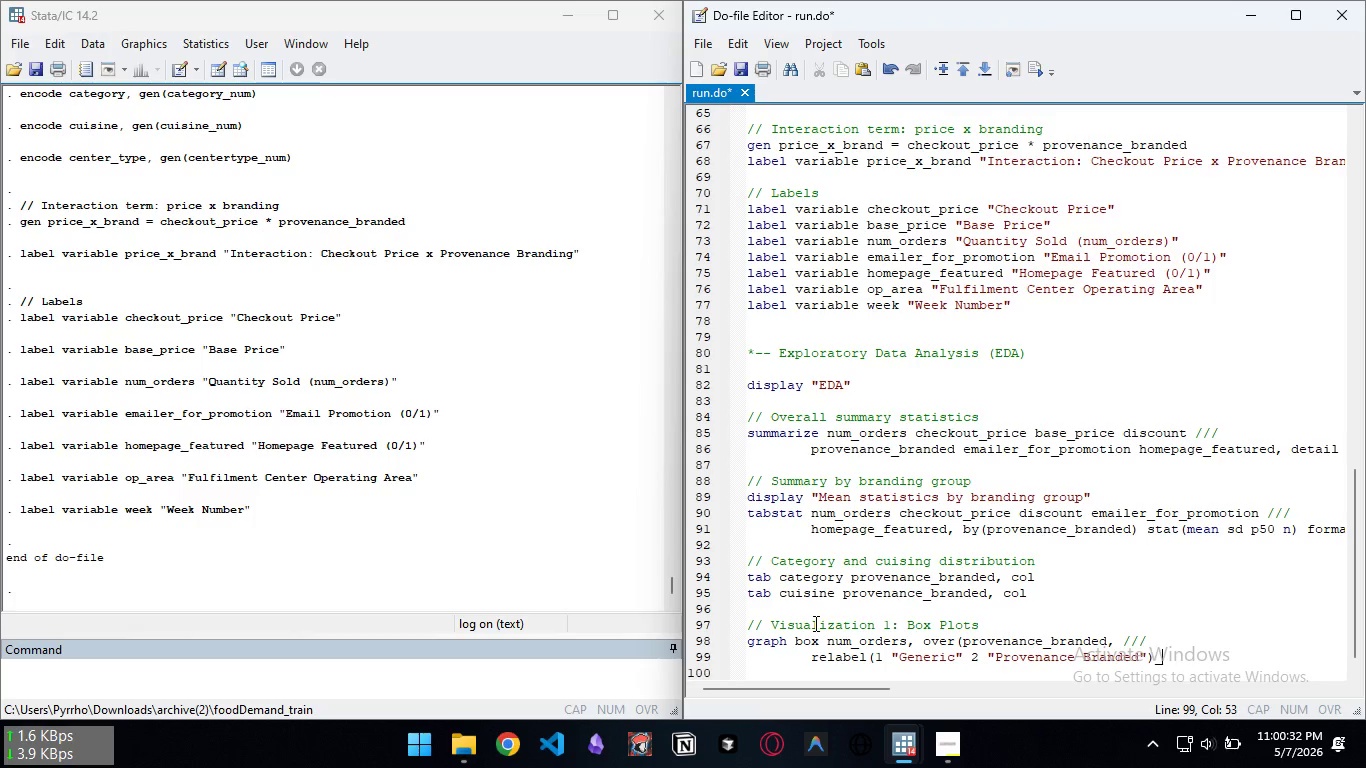 
key(Backspace)
 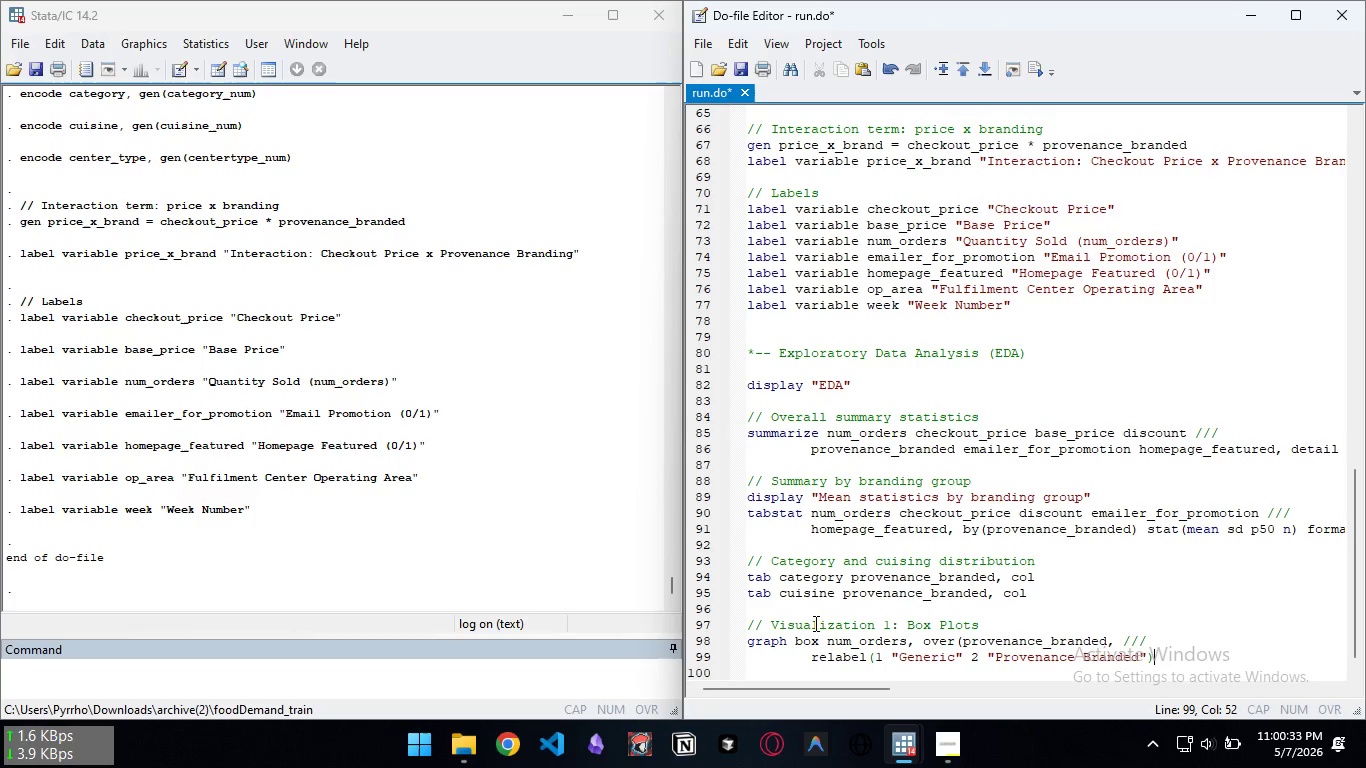 
key(Shift+0)
 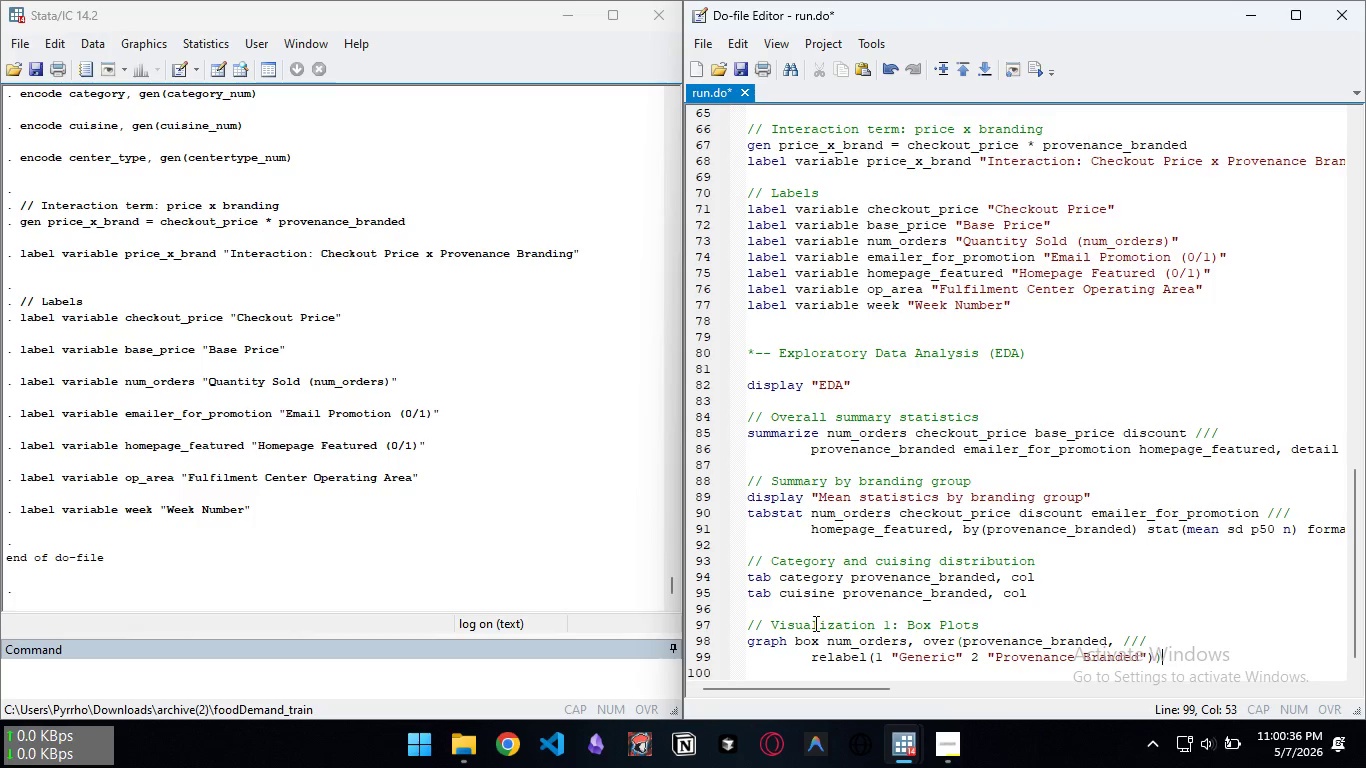 
key(Space)
 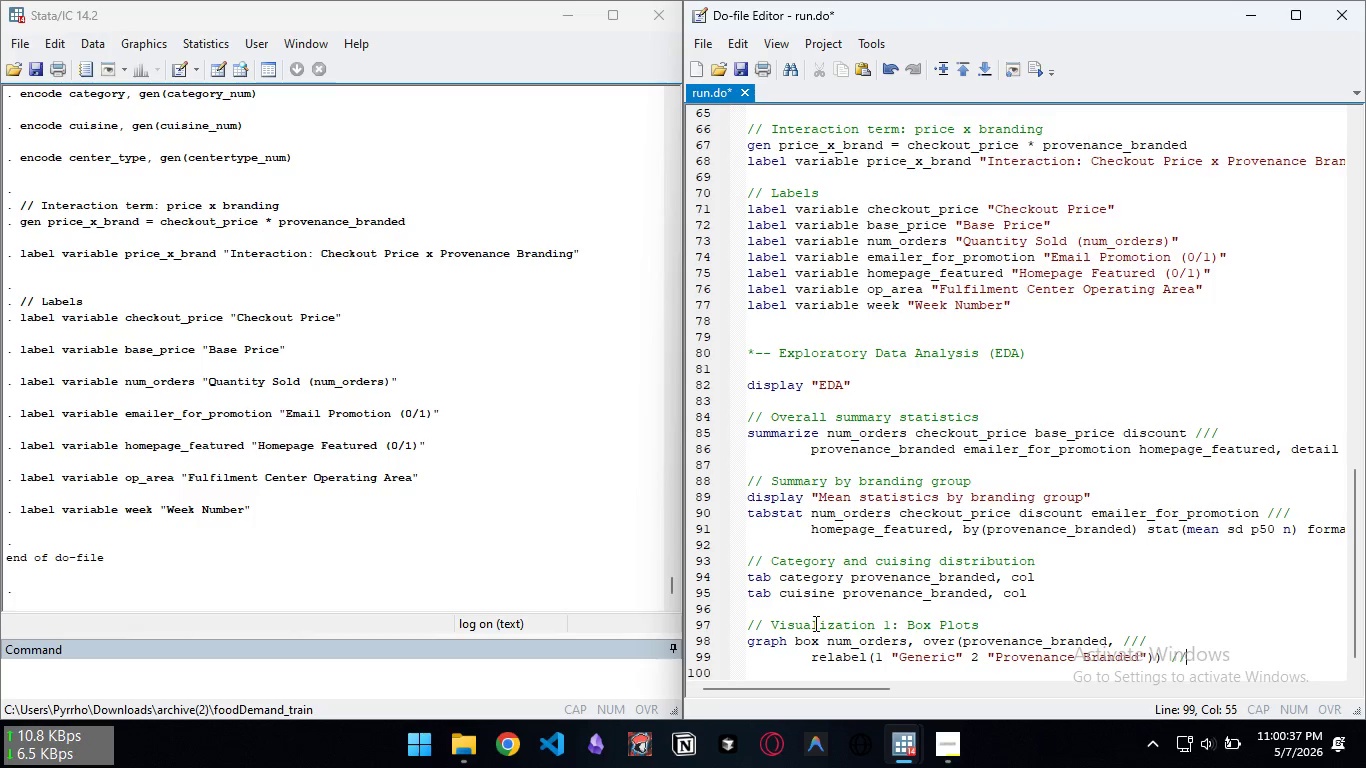 
key(Slash)
 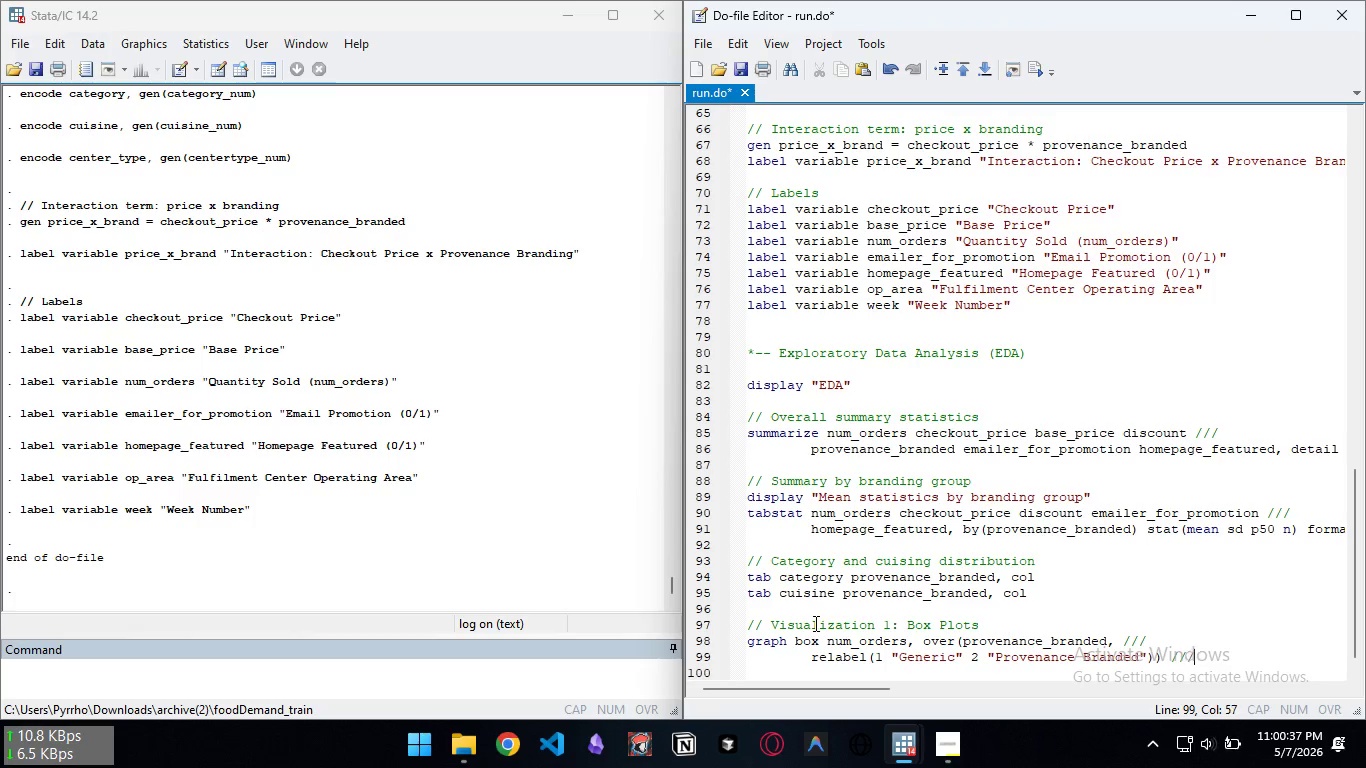 
key(Slash)
 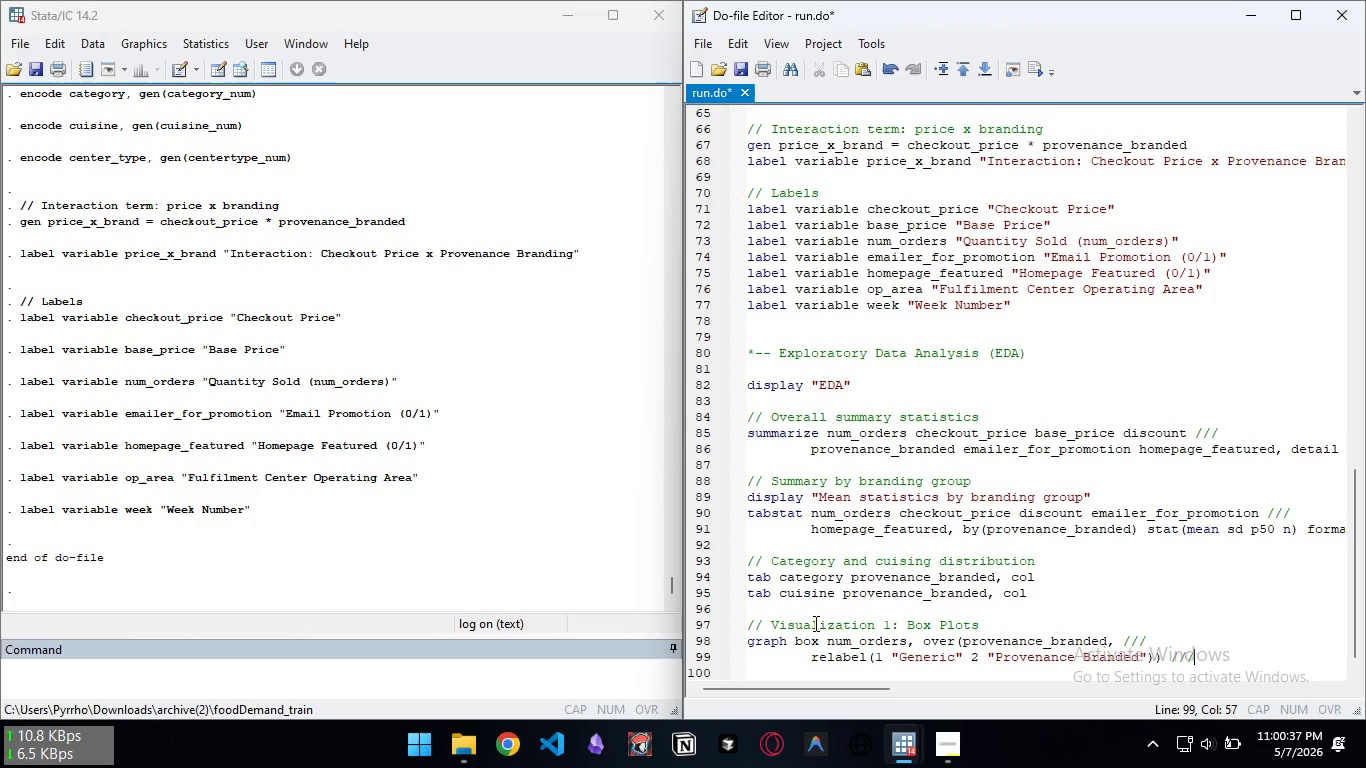 
key(Slash)
 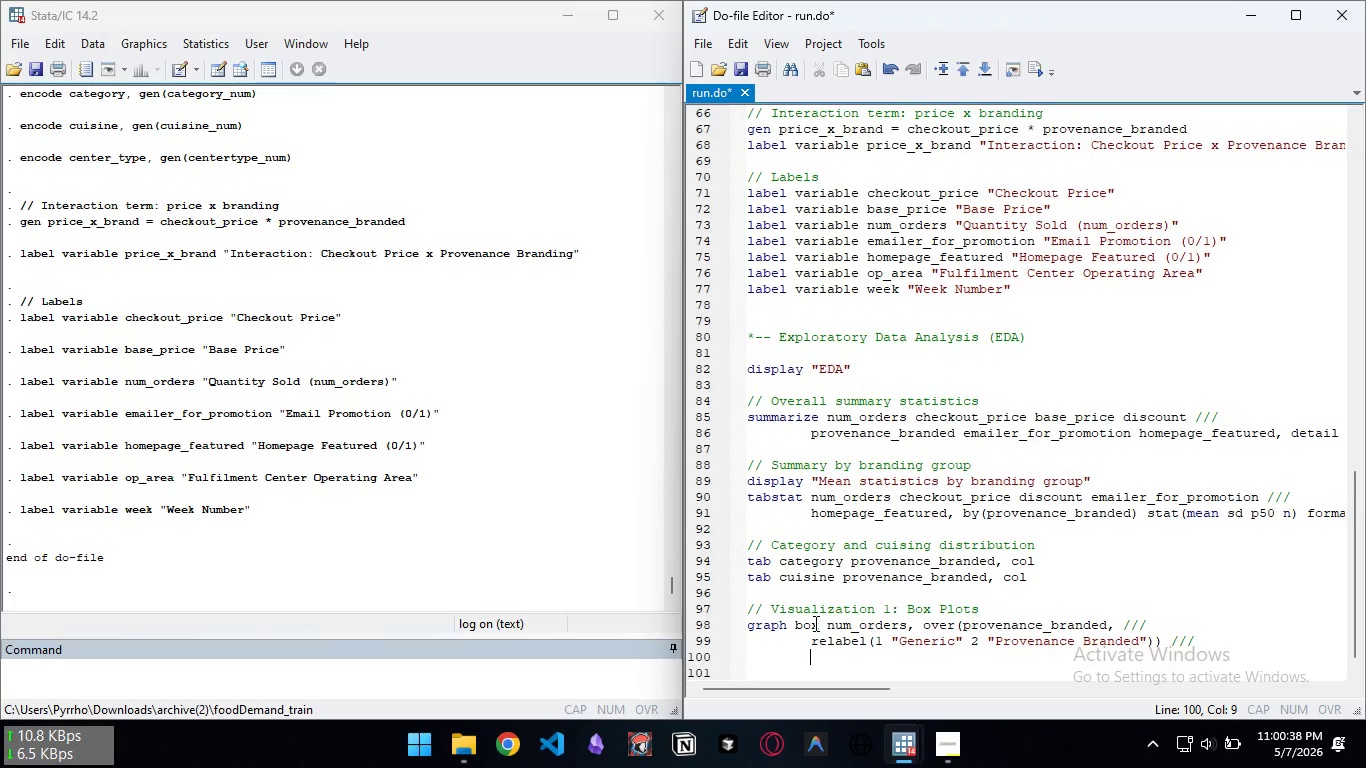 
key(Enter)
 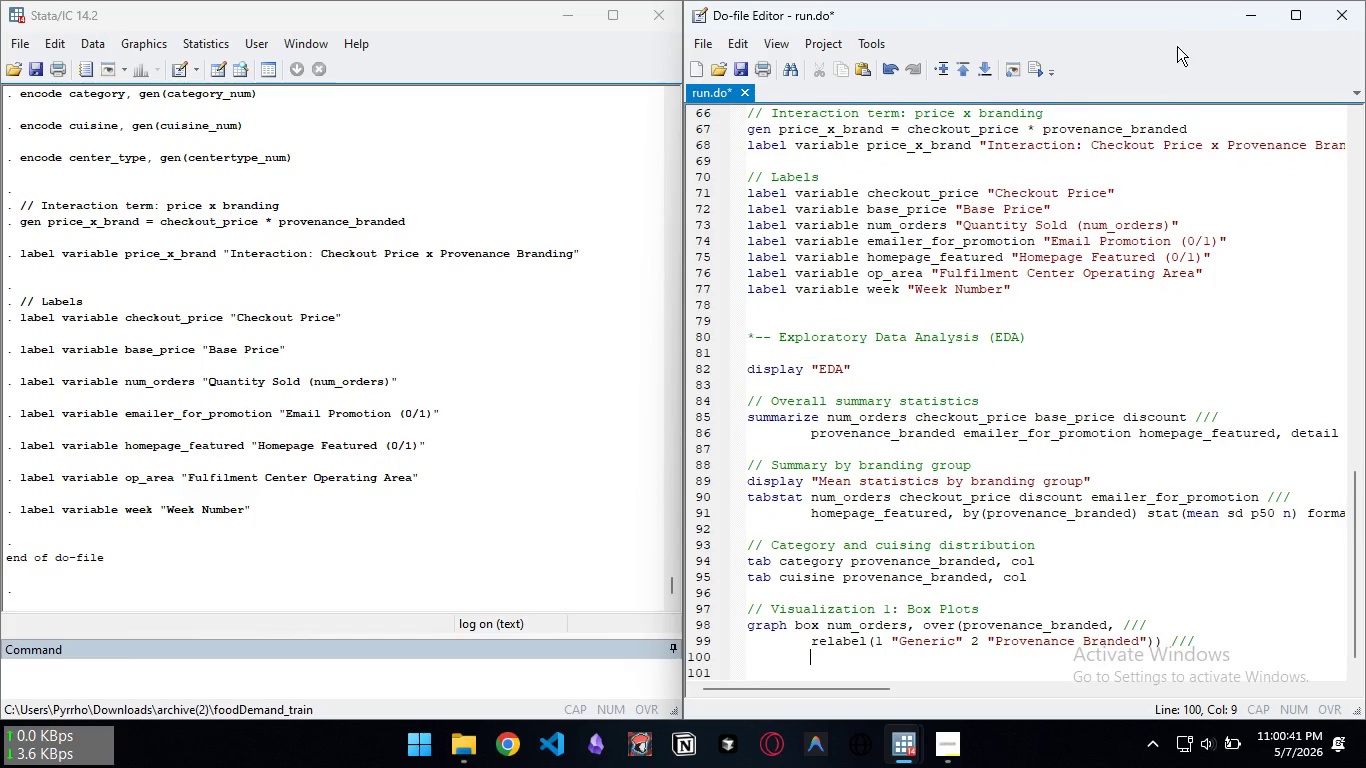 
left_click([1287, 23])
 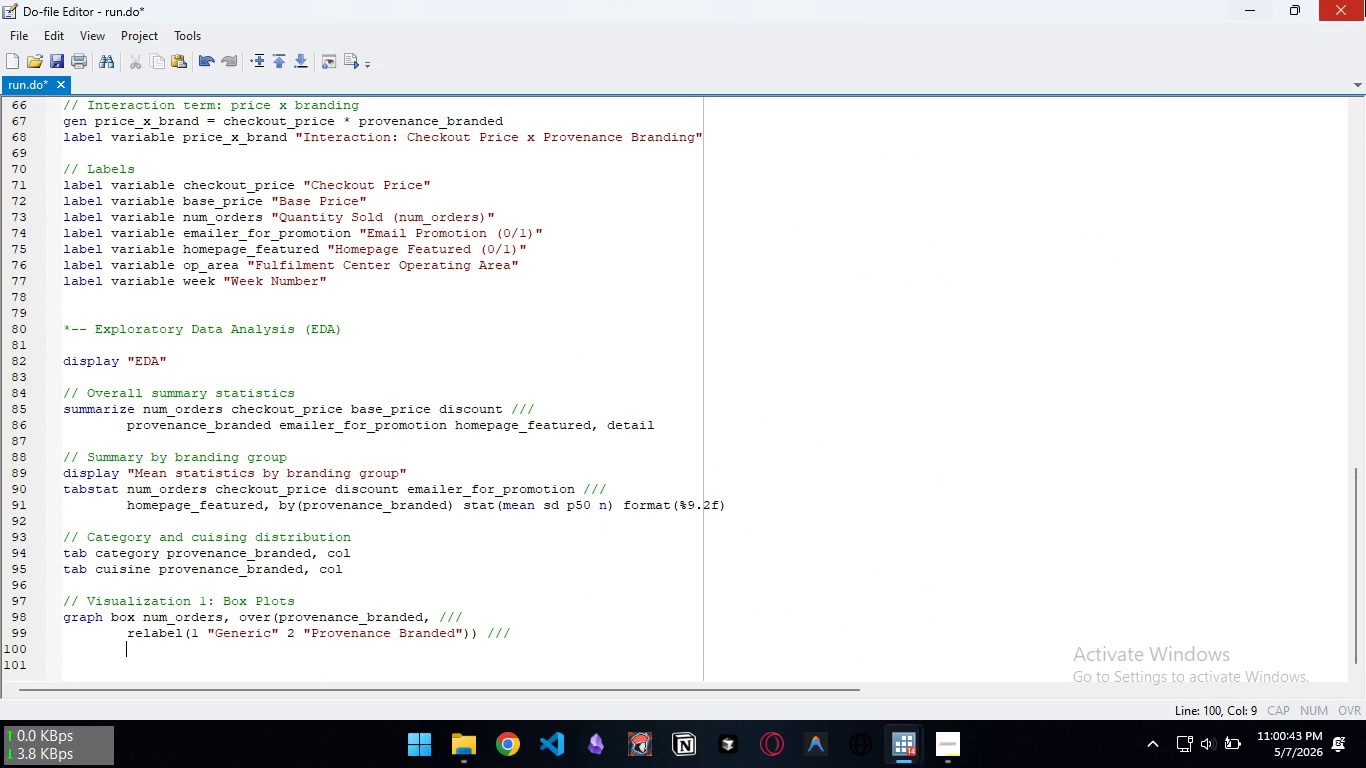 
left_click_drag(start_coordinate=[1081, 13], to_coordinate=[1365, 445])
 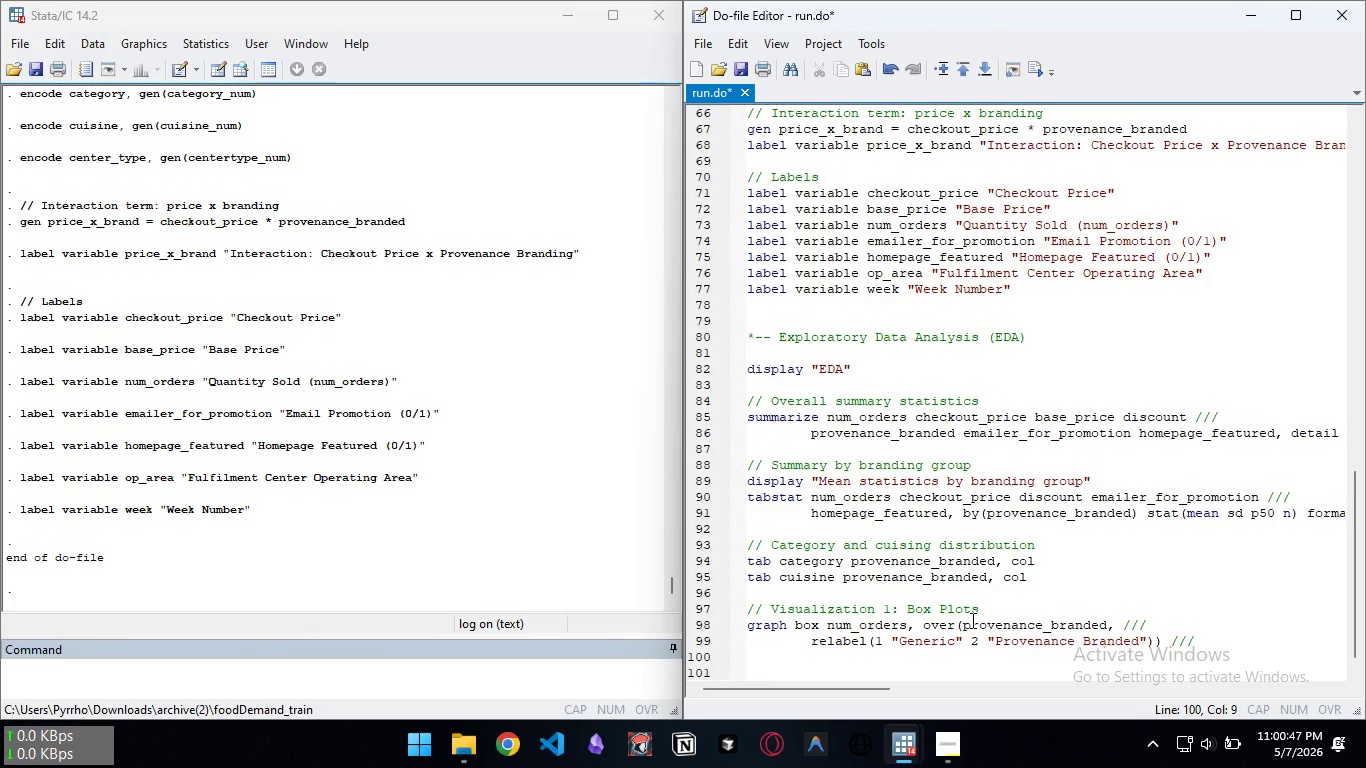 
type(title("Distribution of Unists S)
key(Backspace)
type(sold")
 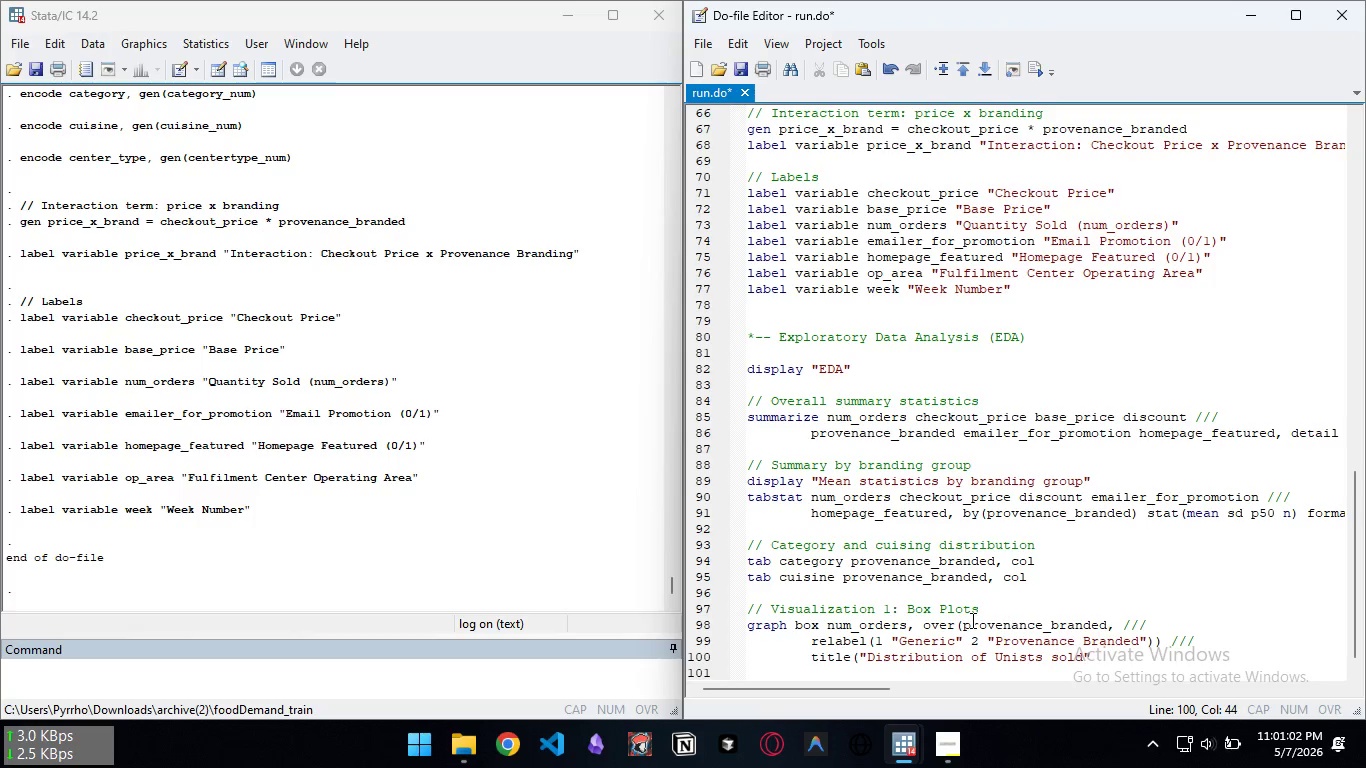 
key(Control+ArrowLeft)
 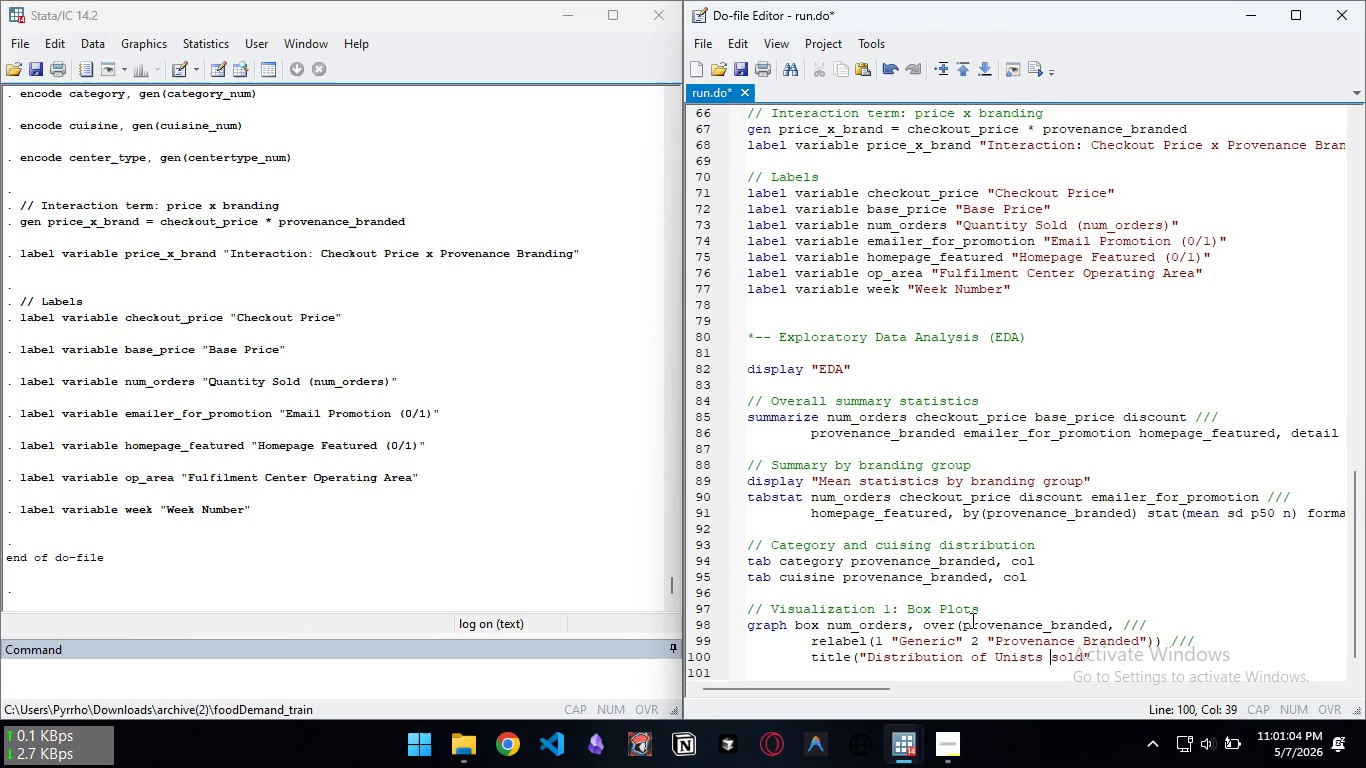 
key(Control+ControlLeft)
 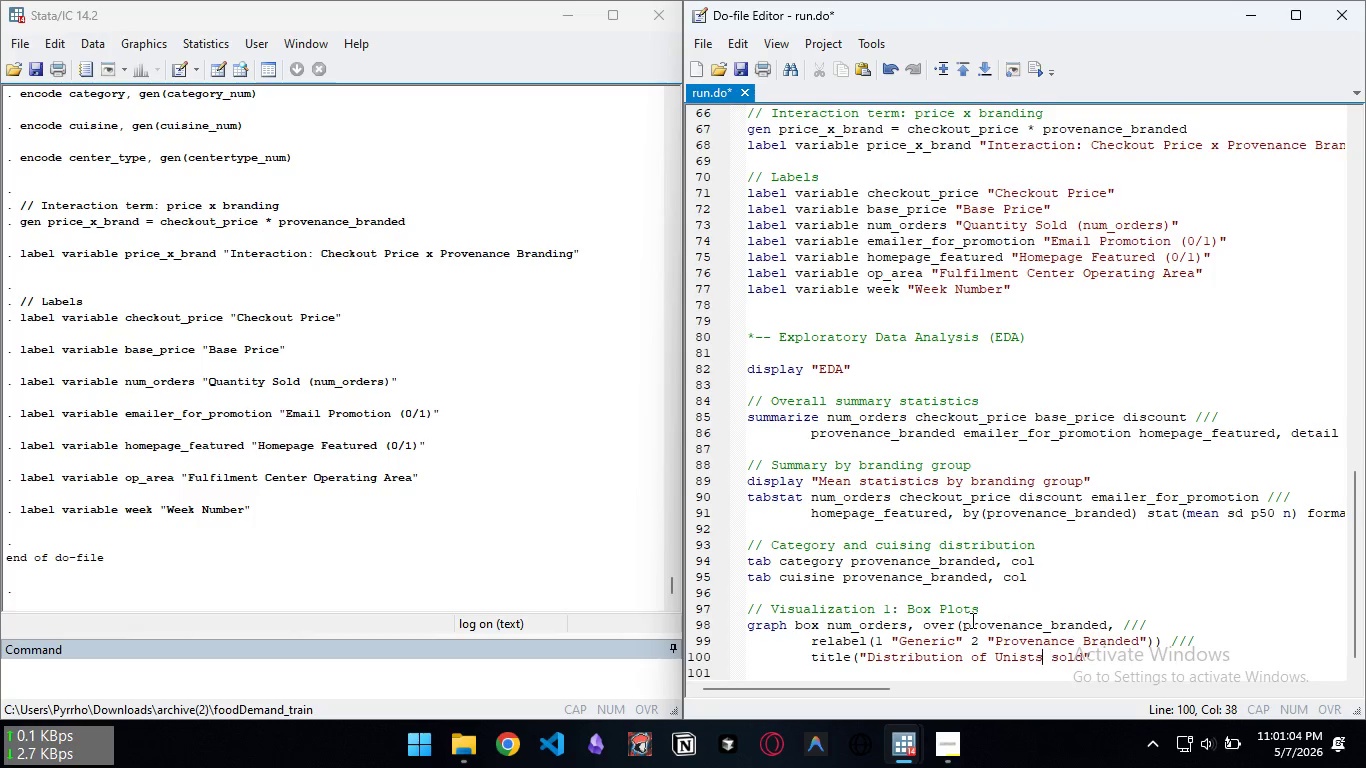 
key(Control+ArrowLeft)
 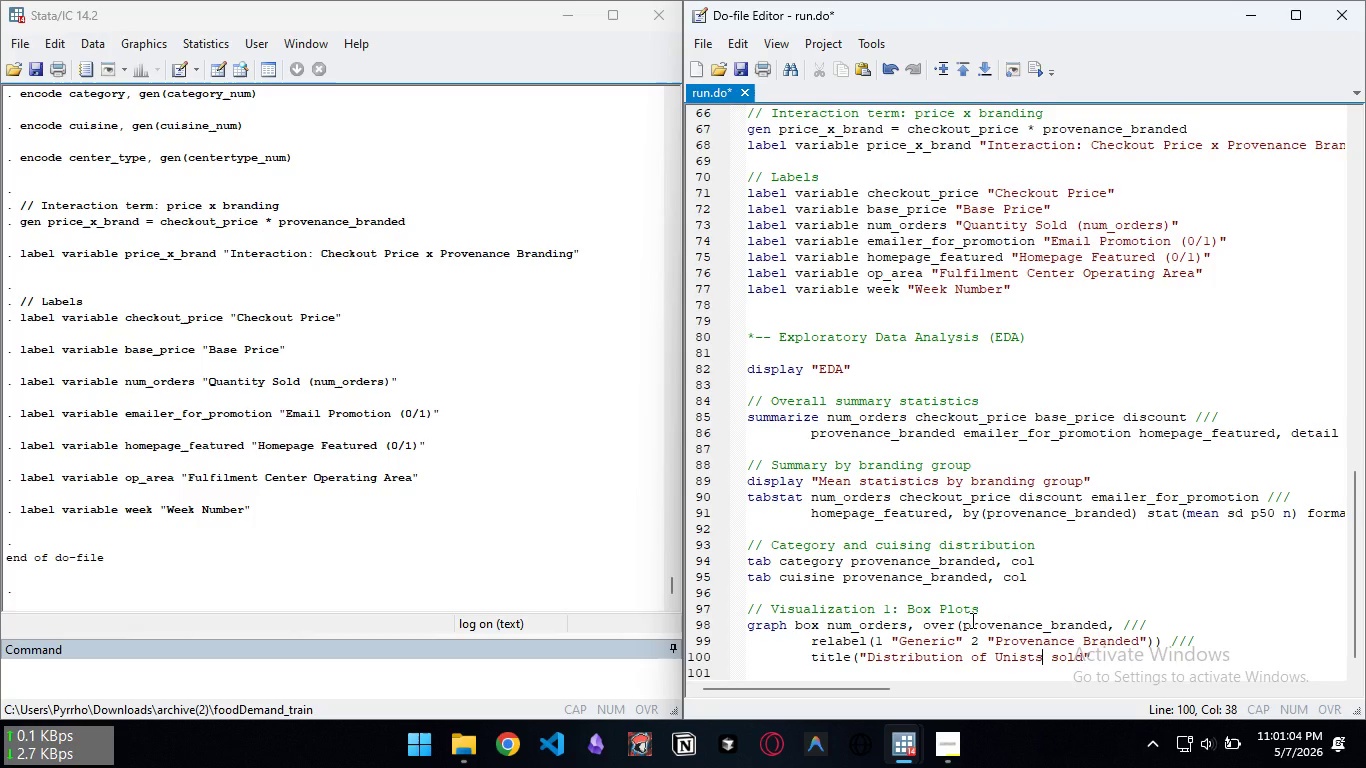 
key(ArrowLeft)
 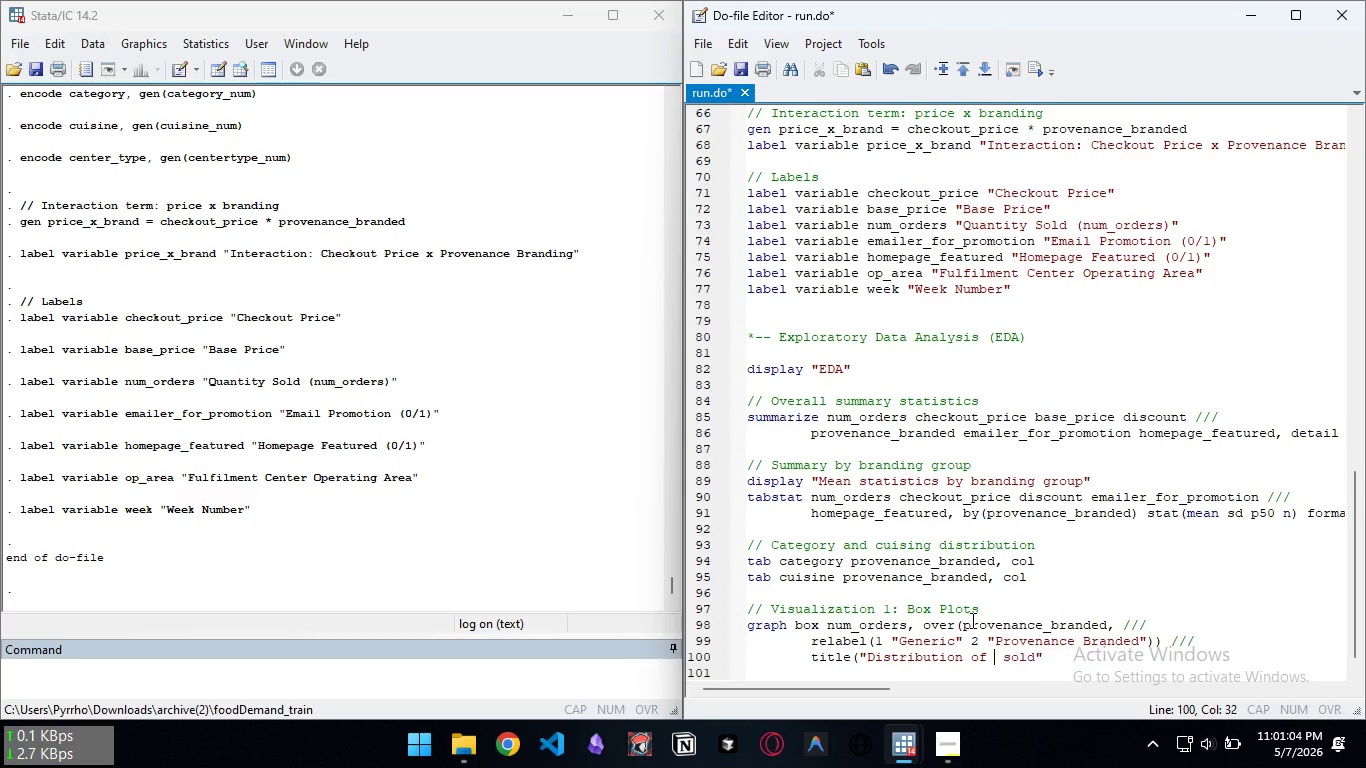 
key(Control+ControlLeft)
 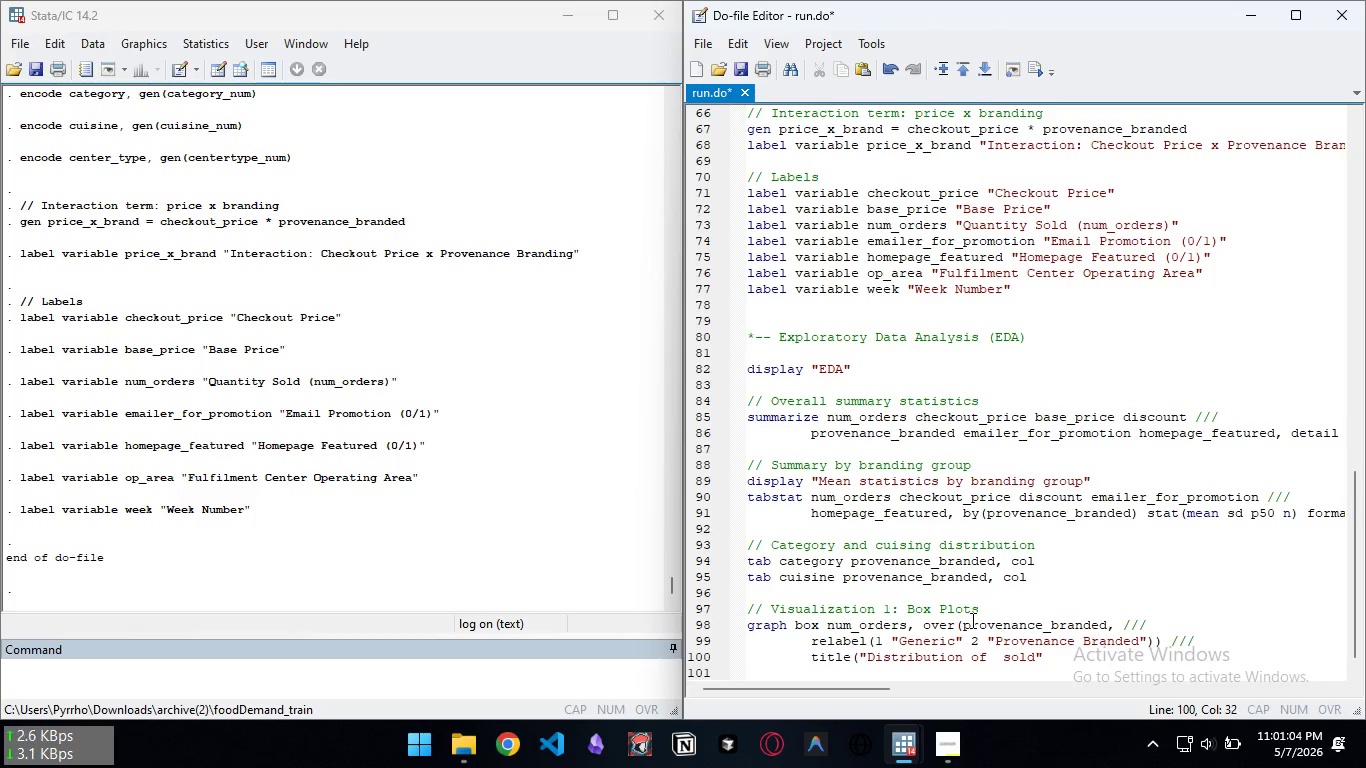 
key(Control+Backspace)
 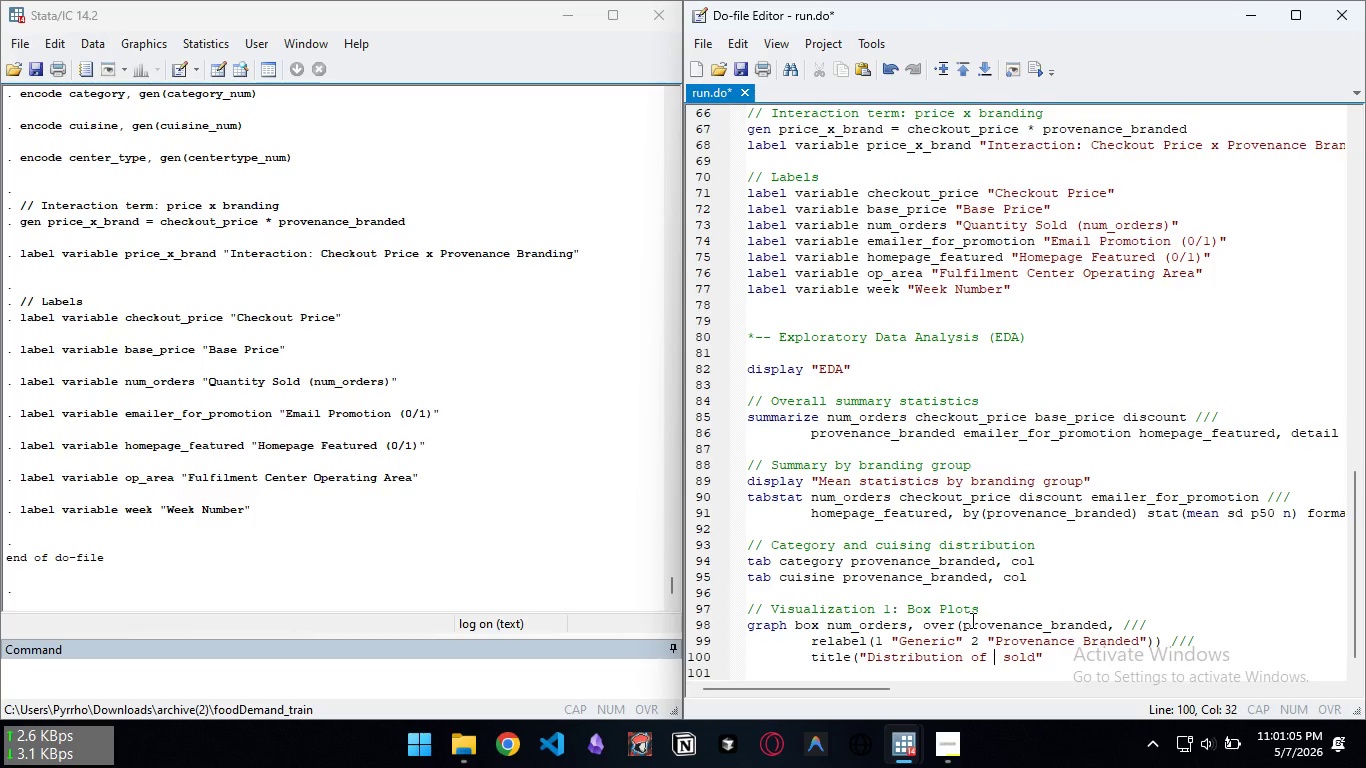 
type(unis)
key(Backspace)
type(ts)
 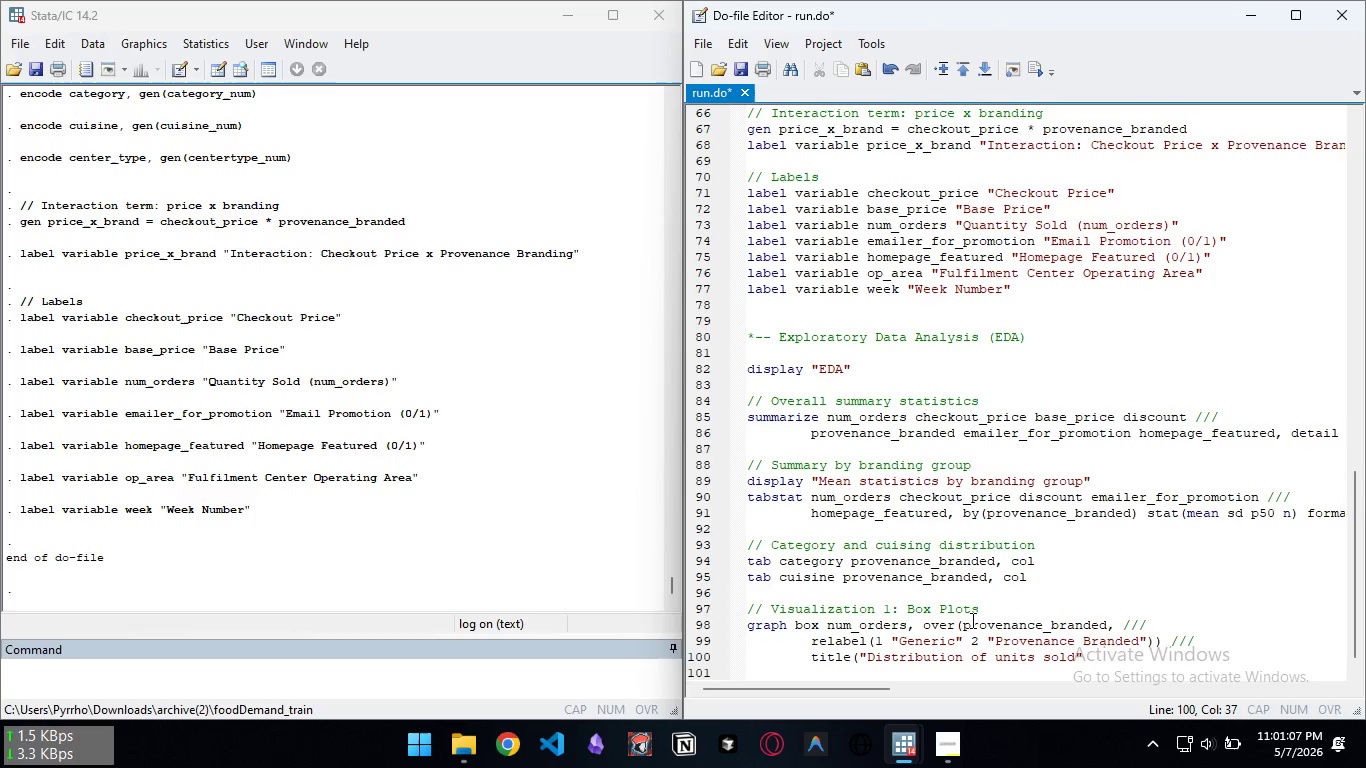 
key(Control+ControlLeft)
 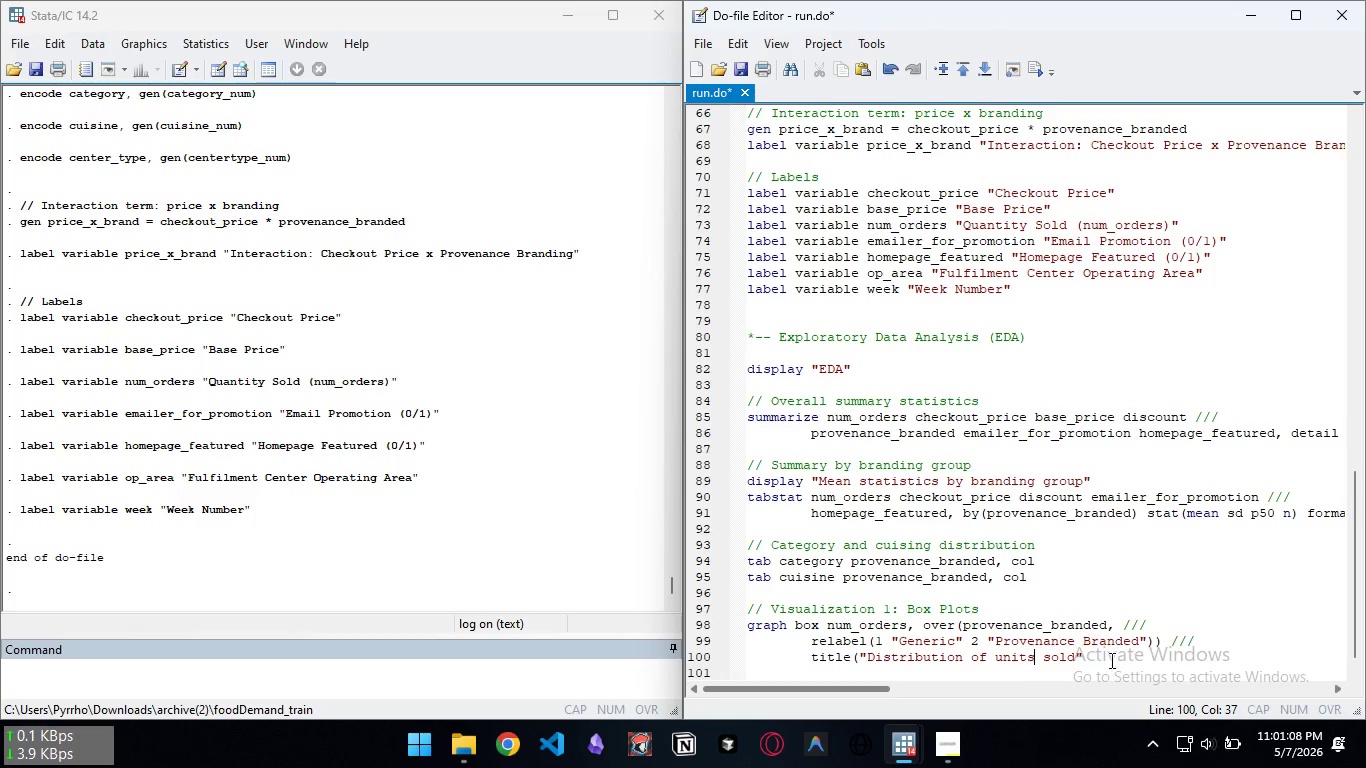 
left_click([1108, 655])
 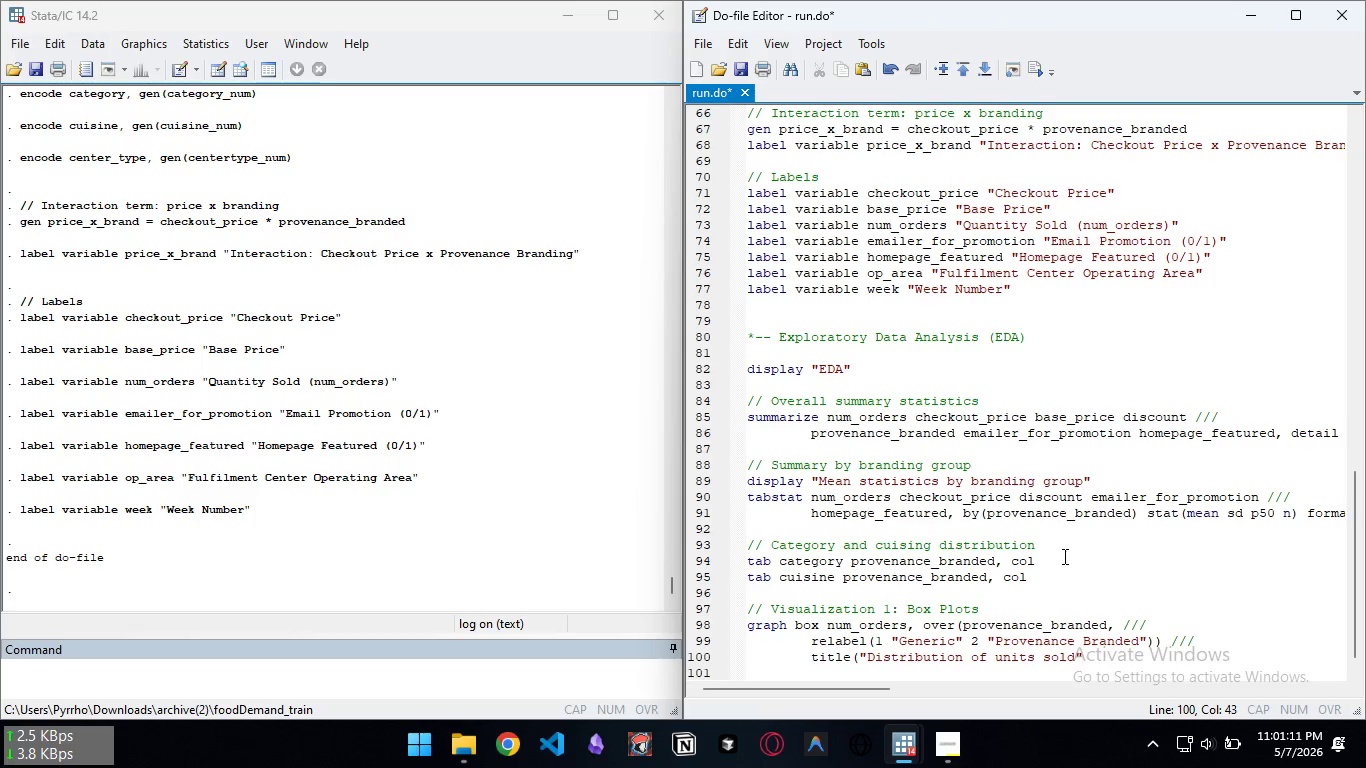 
scroll: coordinate [1058, 548], scroll_direction: down, amount: 3.0
 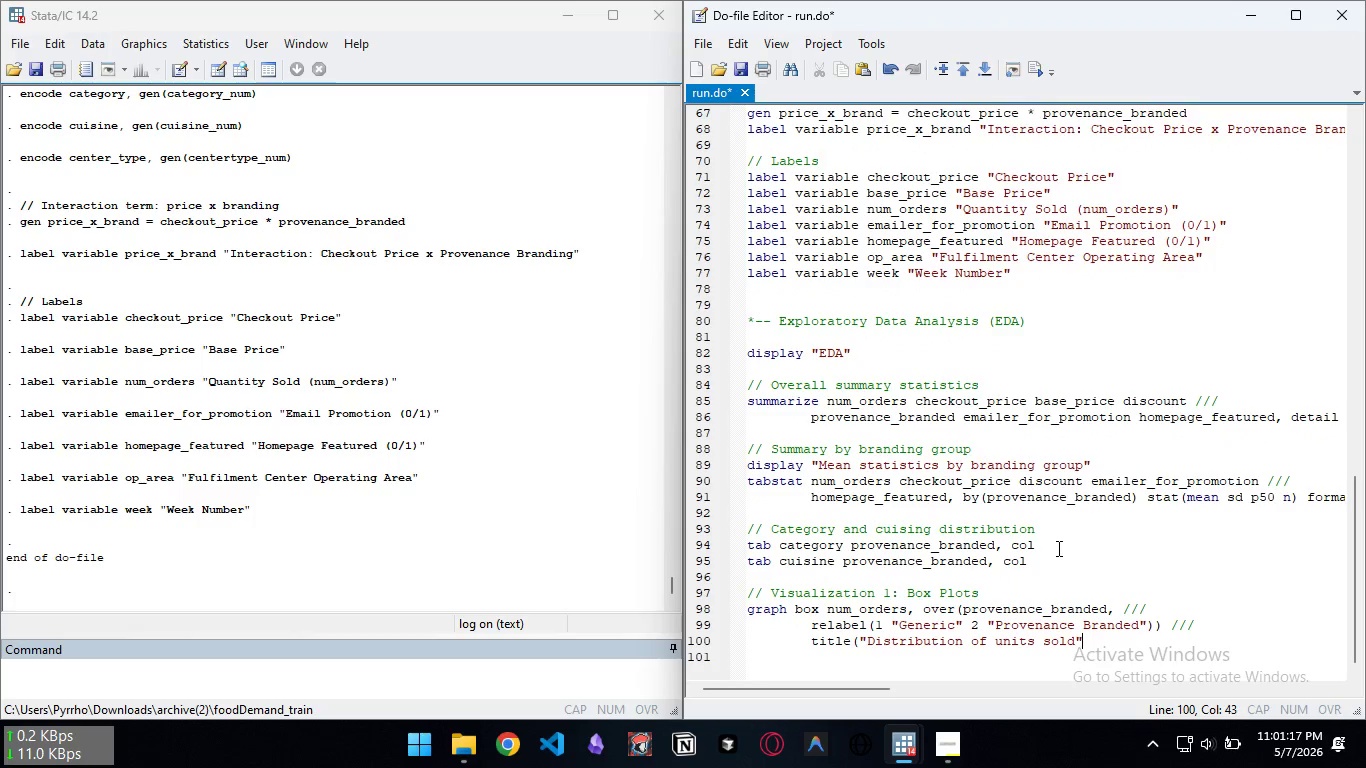 
wait(6.66)
 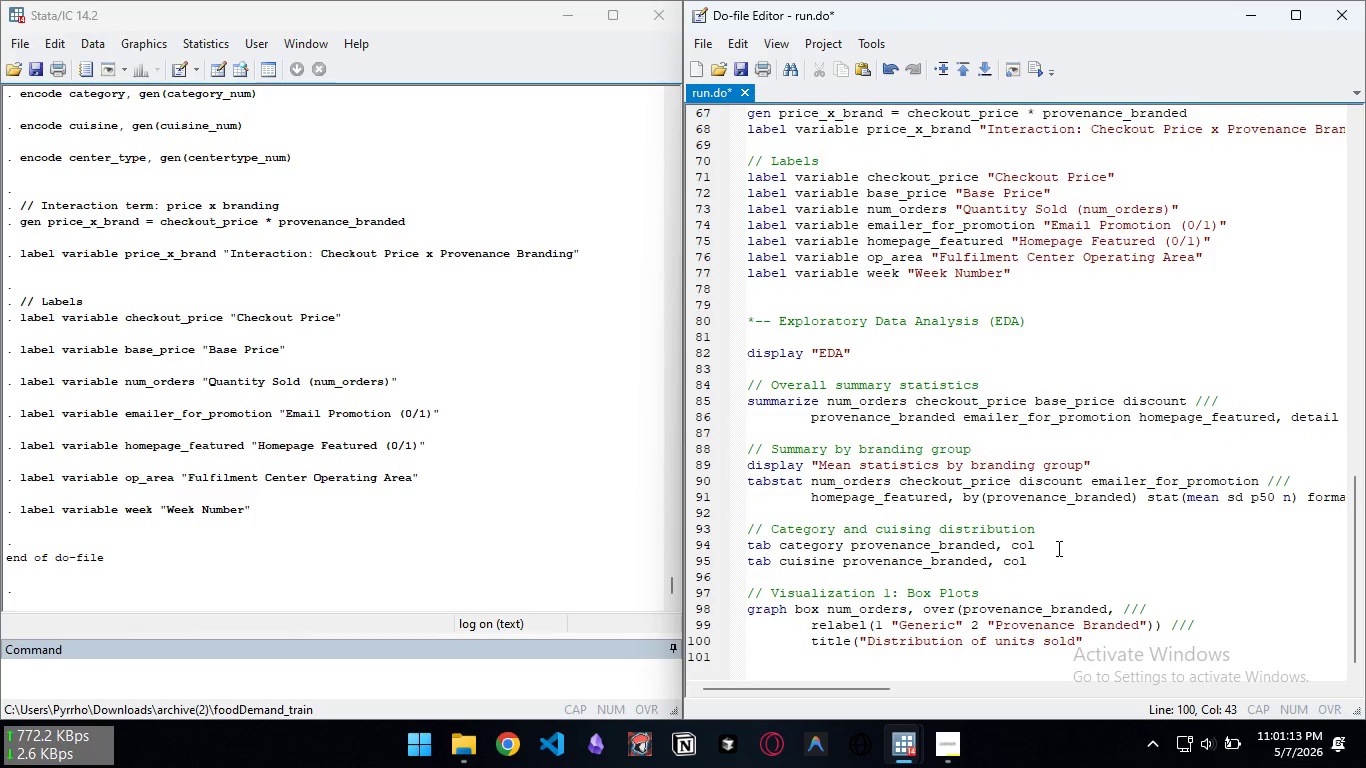 
key(Space)
 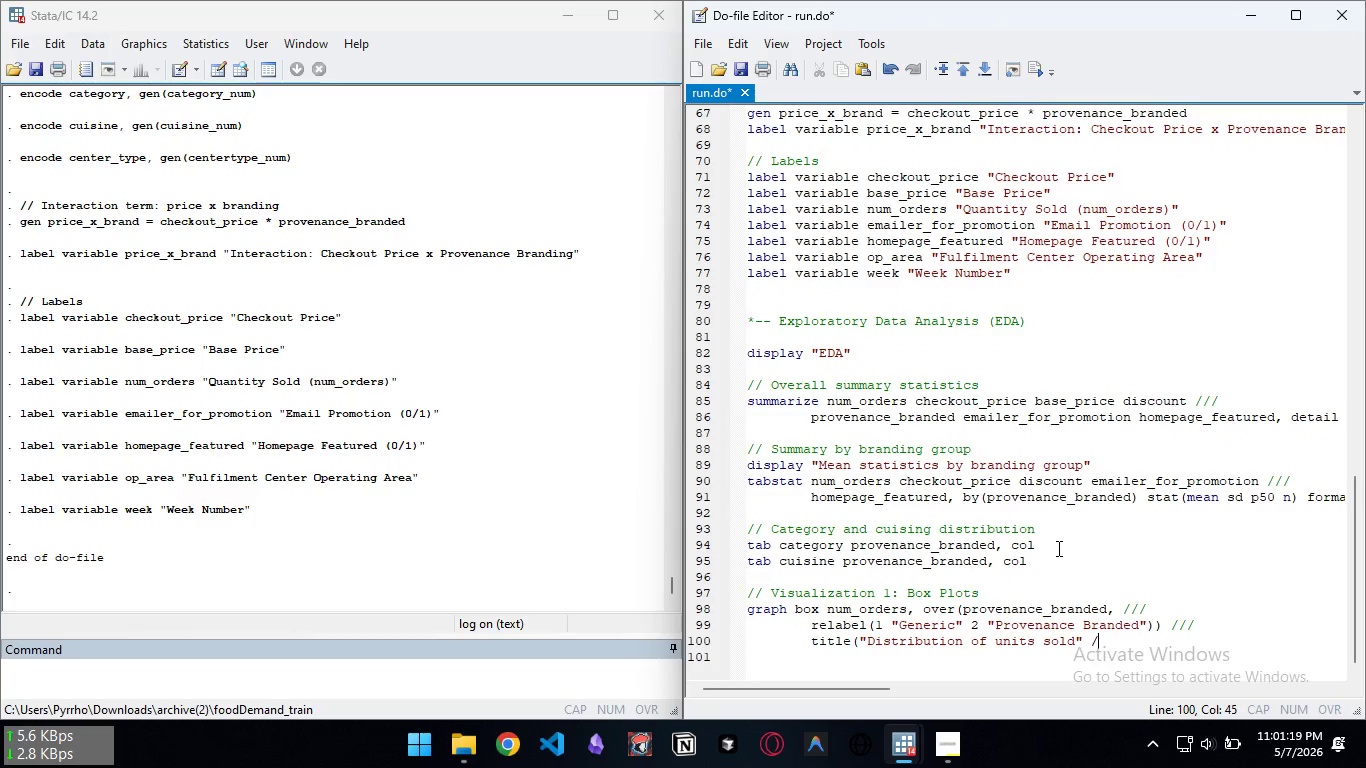 
key(Slash)
 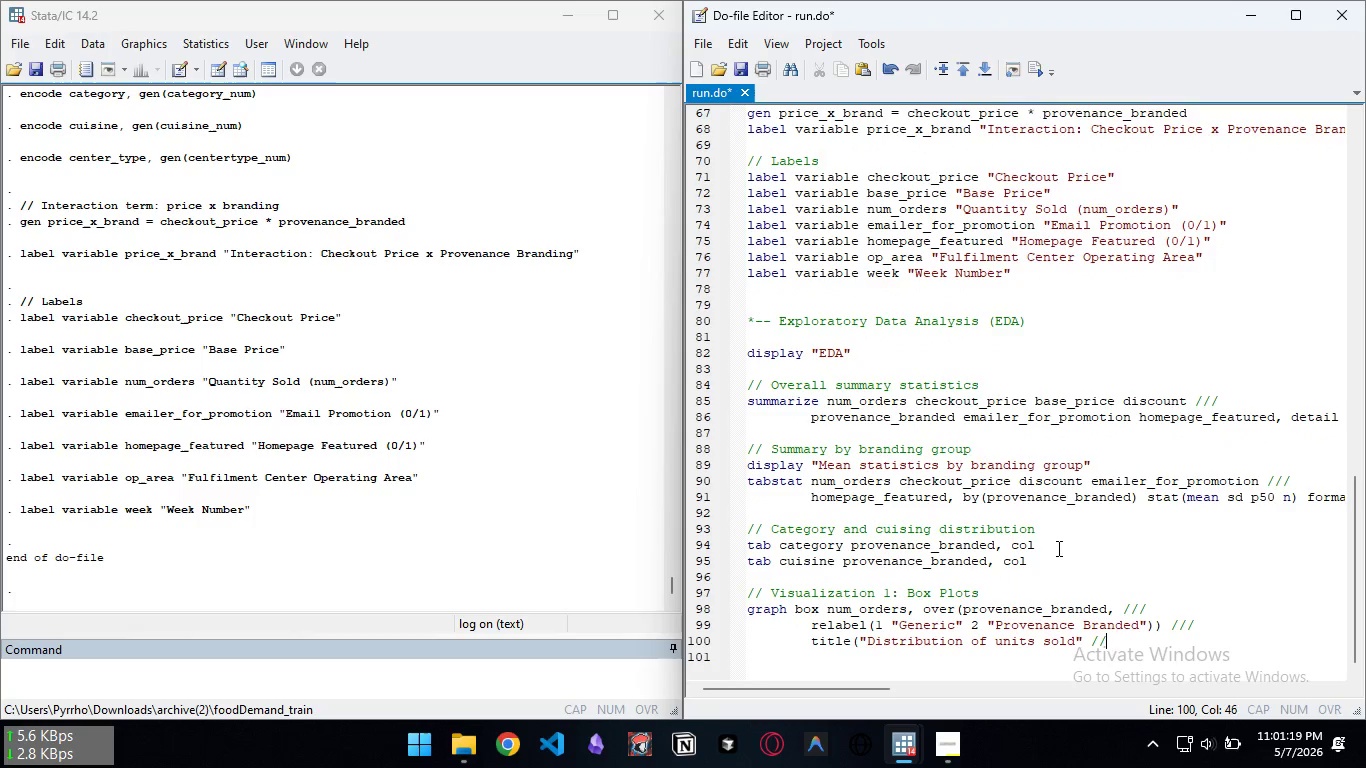 
key(Slash)
 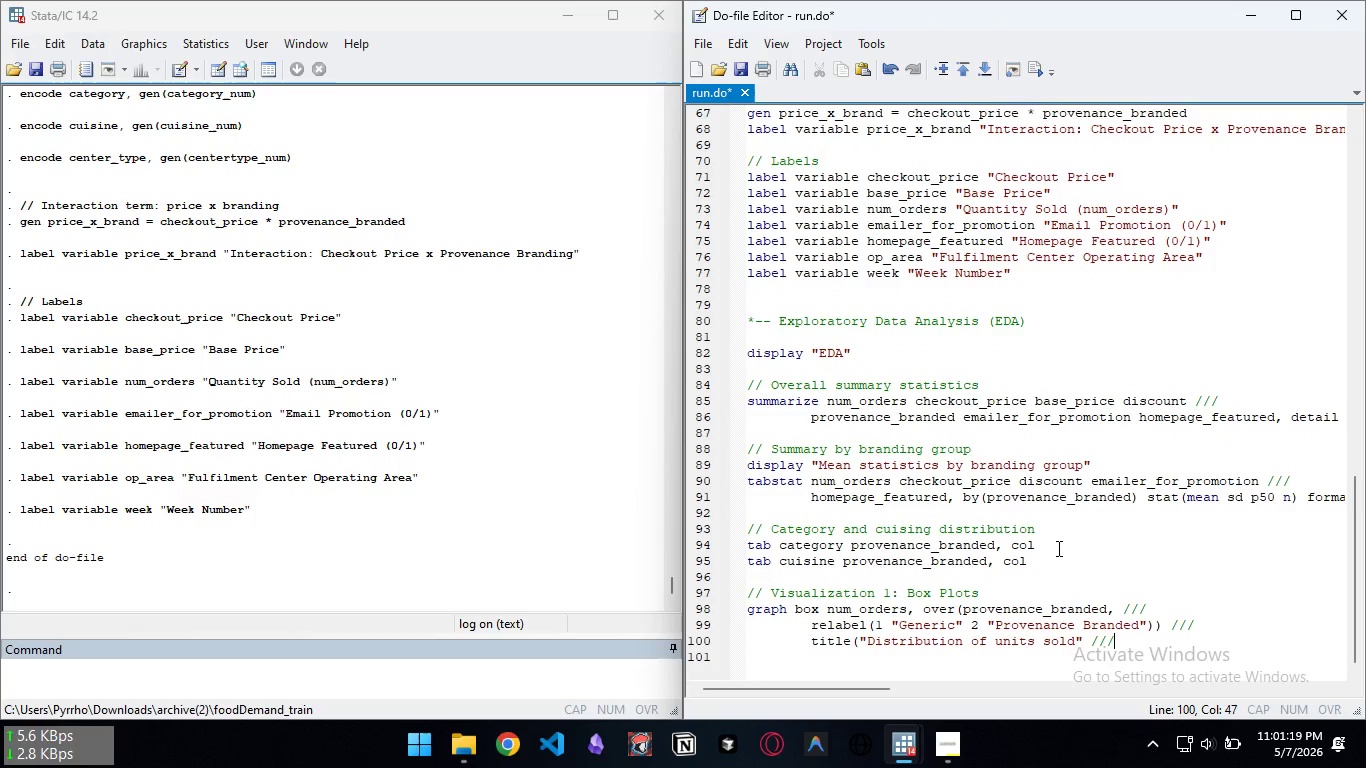 
key(Slash)
 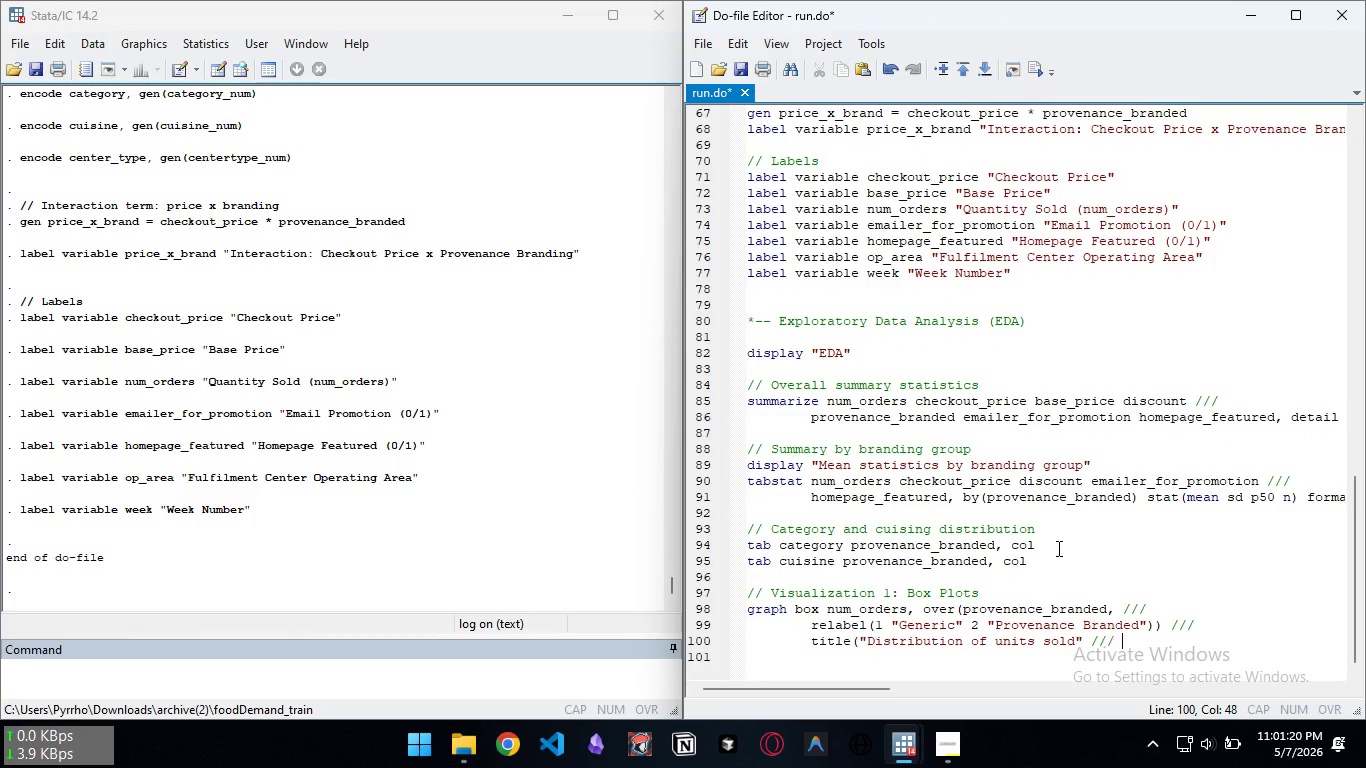 
key(Space)
 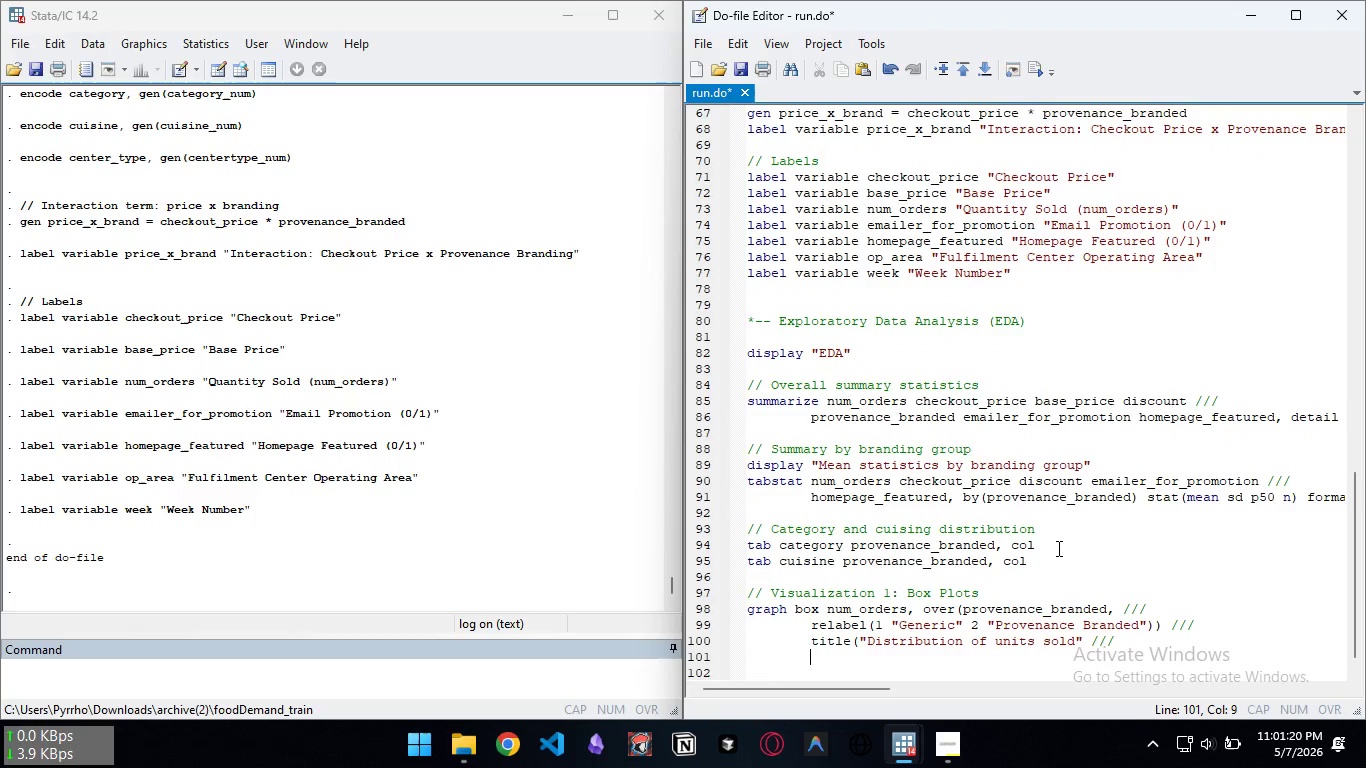 
key(Enter)
 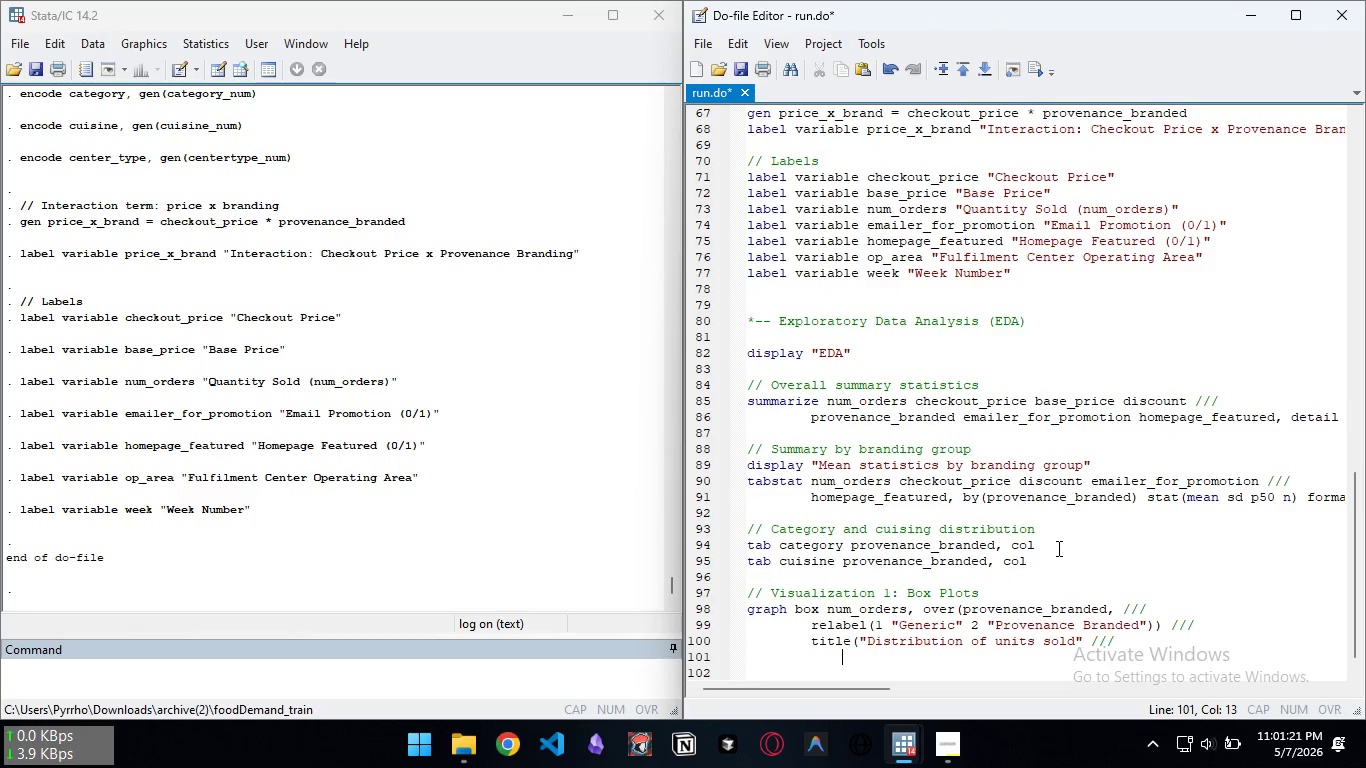 
key(Tab)
 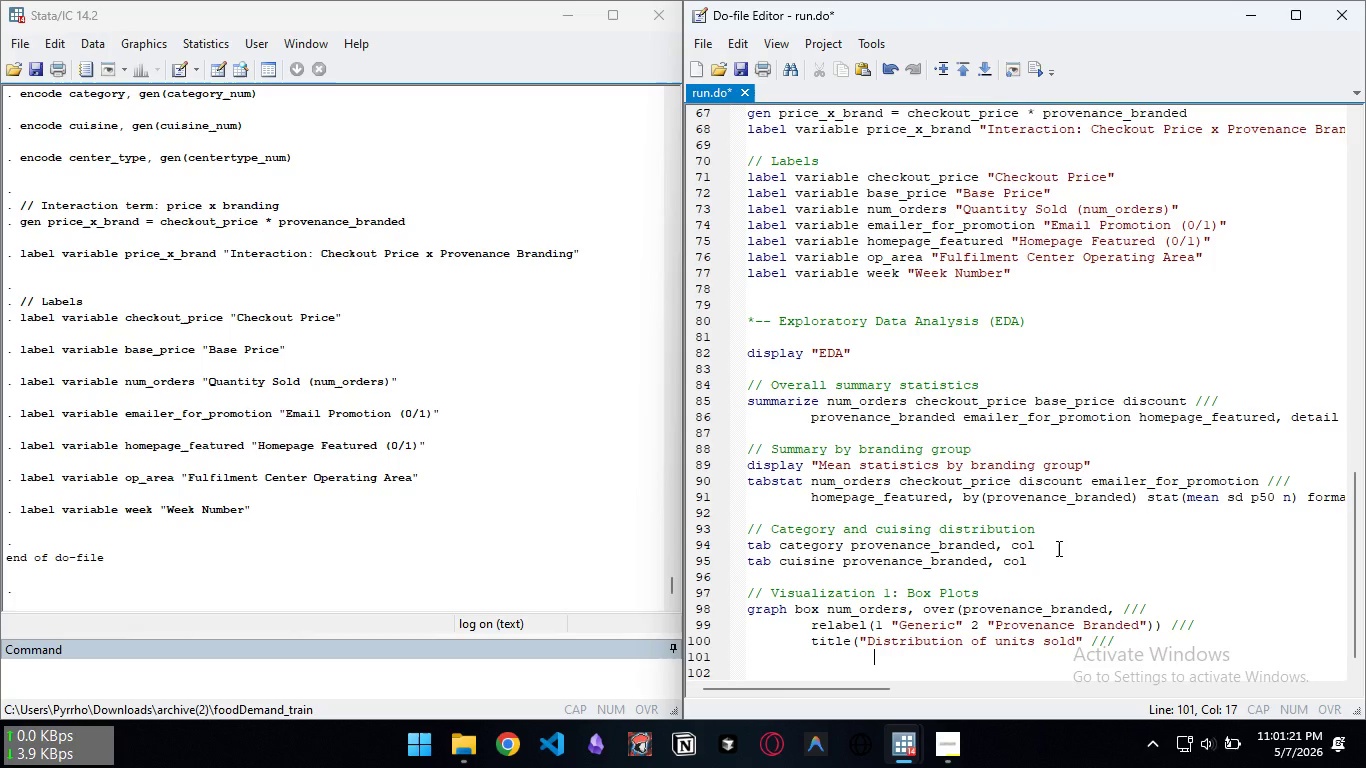 
key(Tab)
 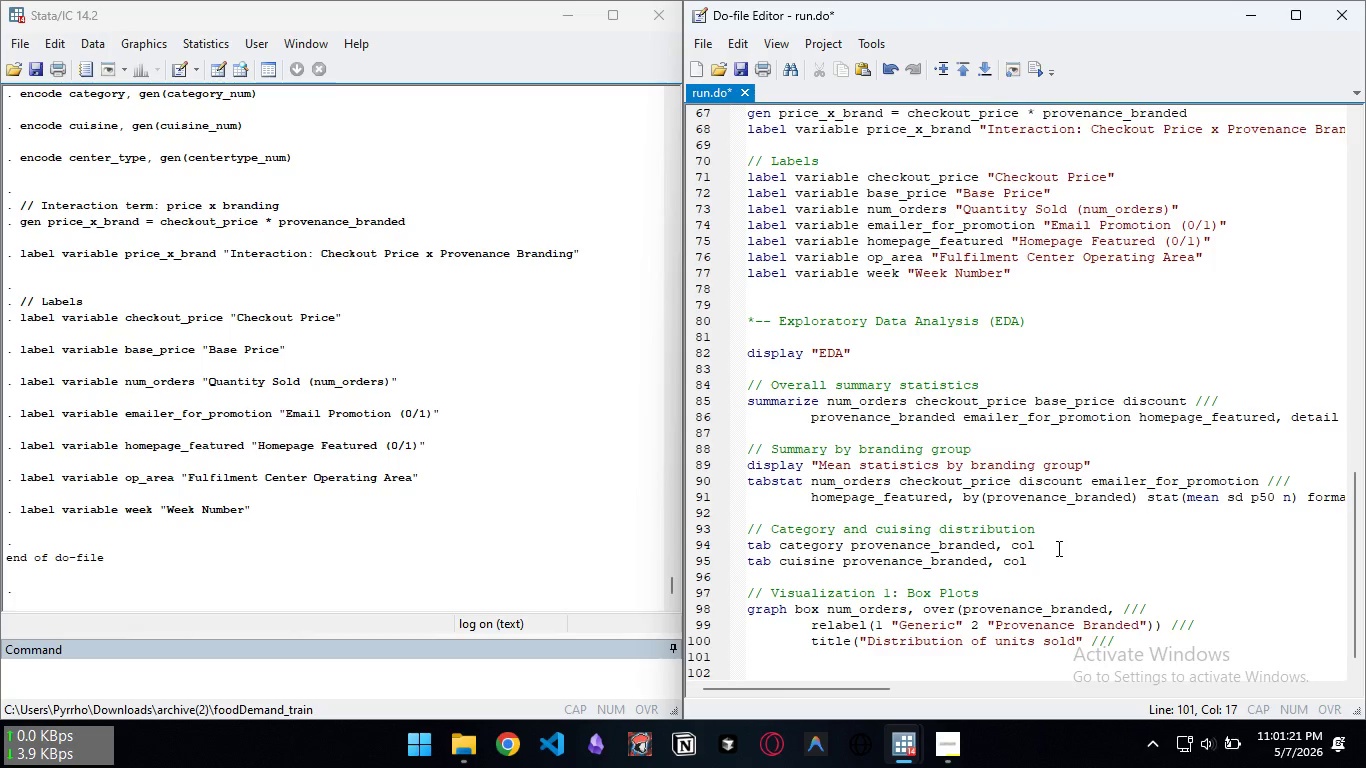 
key(Shift+ShiftLeft)
 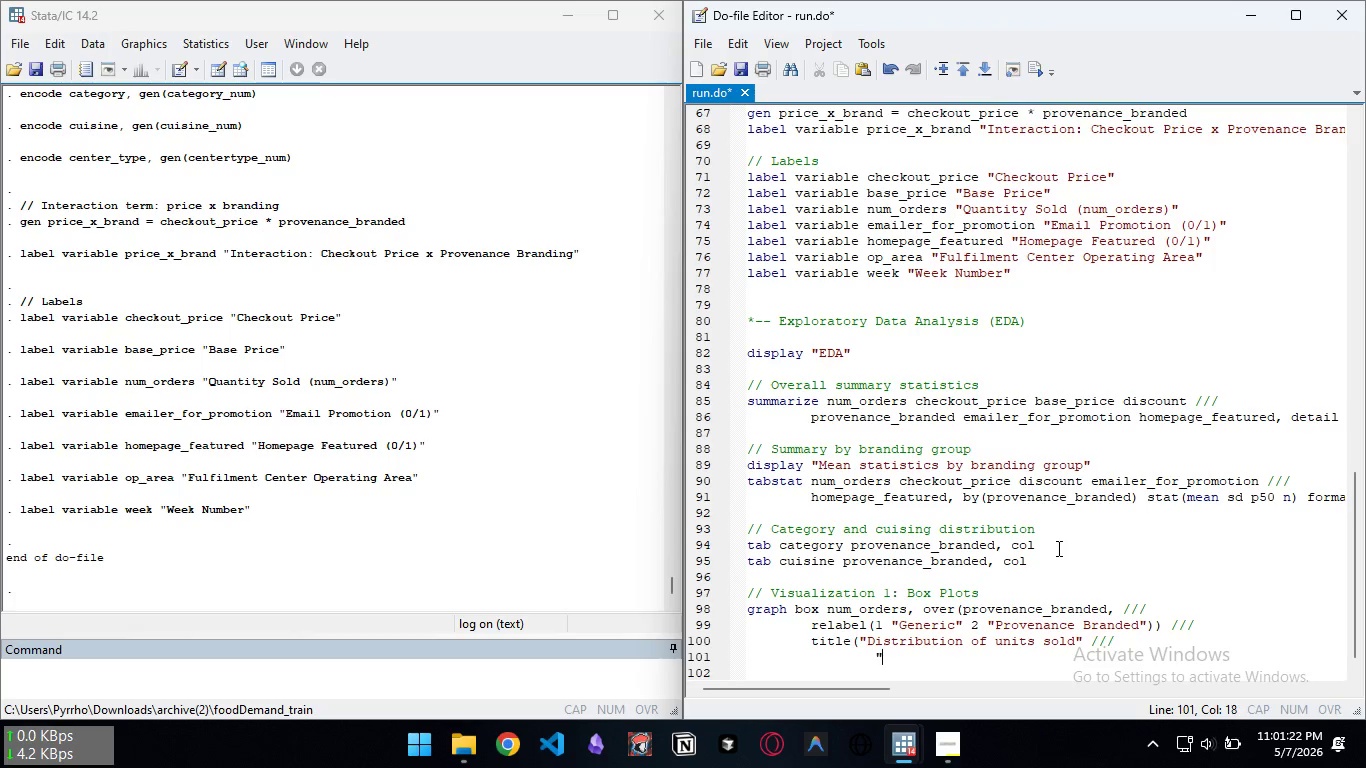 
key(Shift+ShiftLeft)
 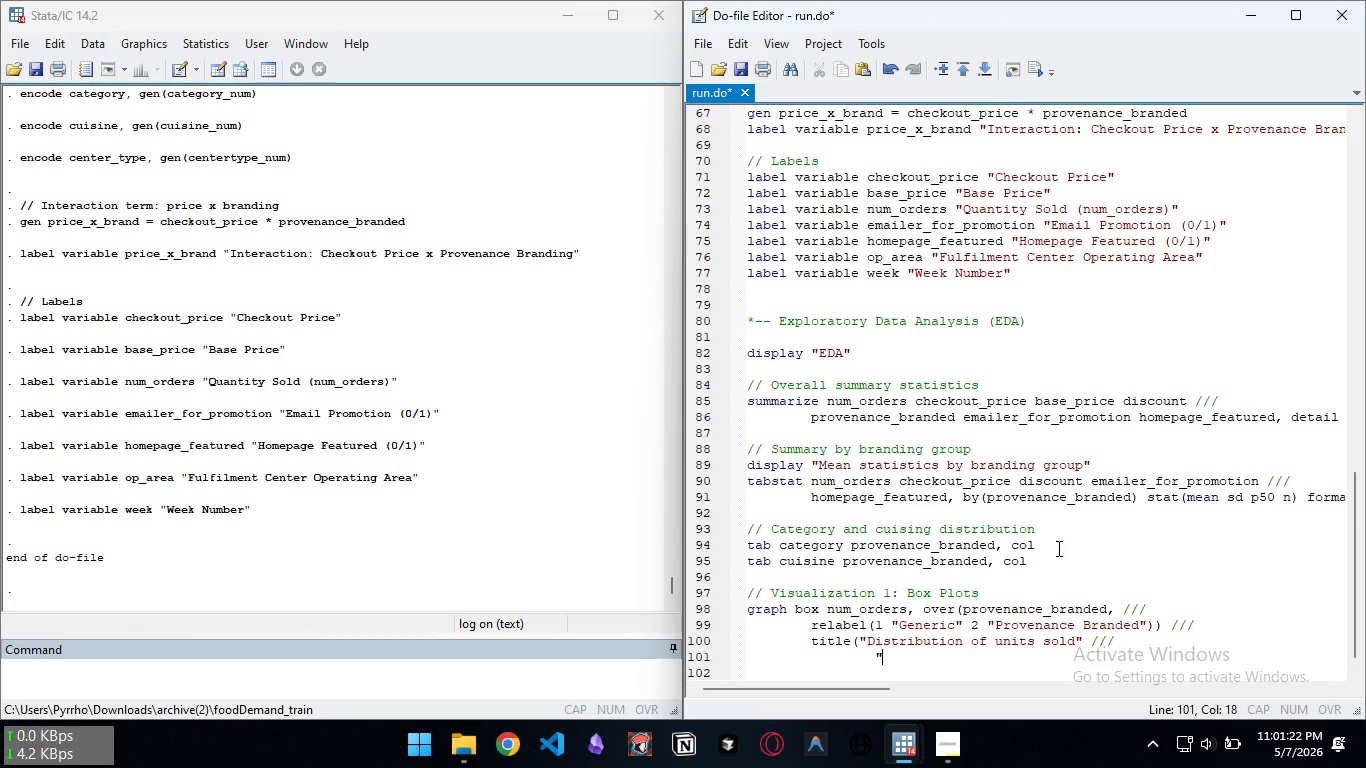 
key(Shift+Quote)
 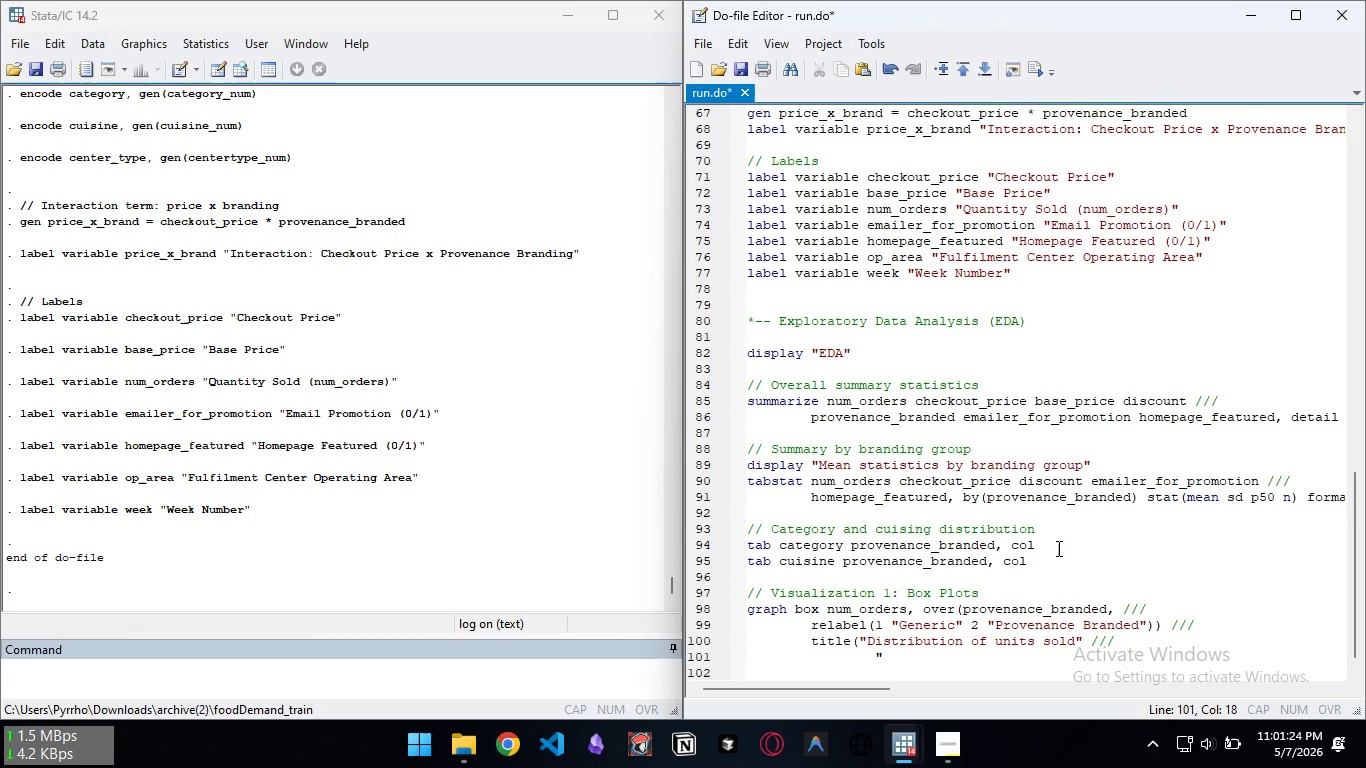 
type(Generic b)
key(Backspace)
type(vs. Provenance Branded Menu Items"))
 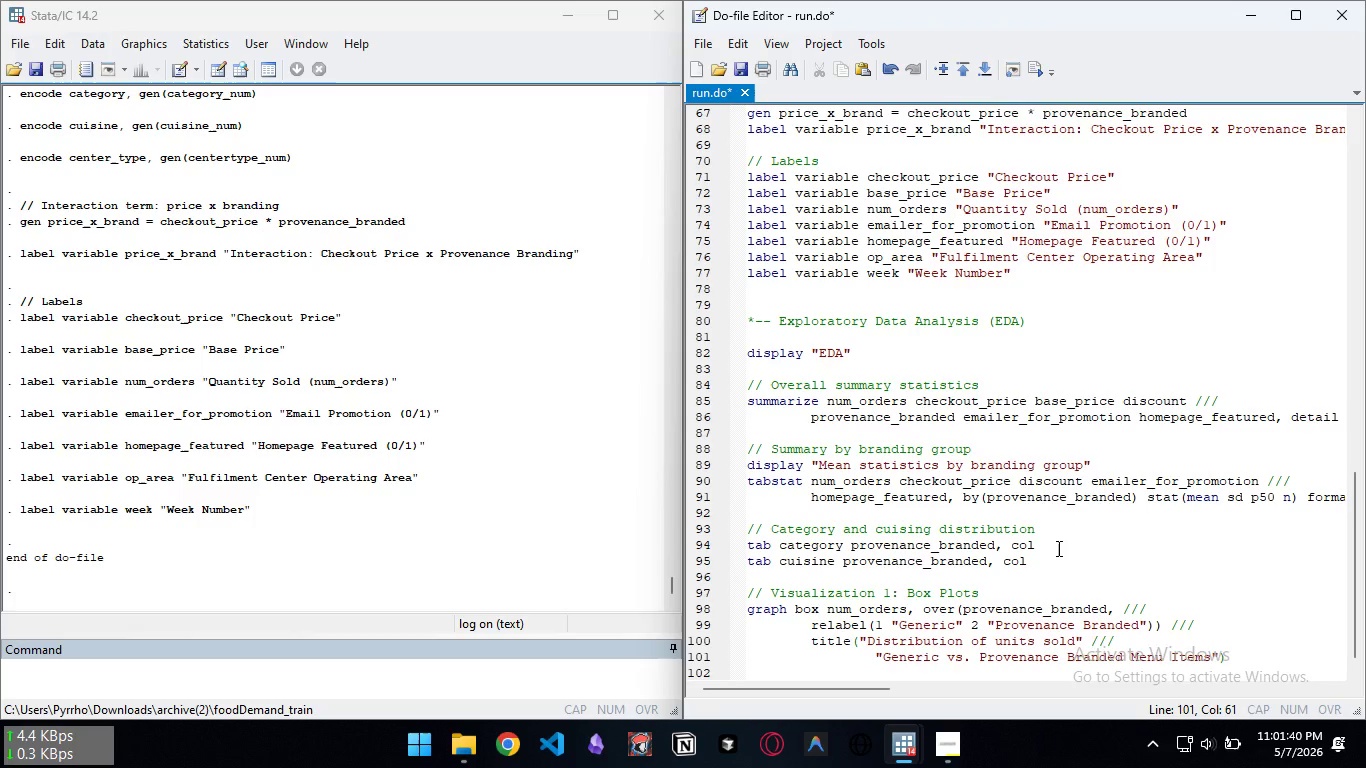 
wait(5.19)
 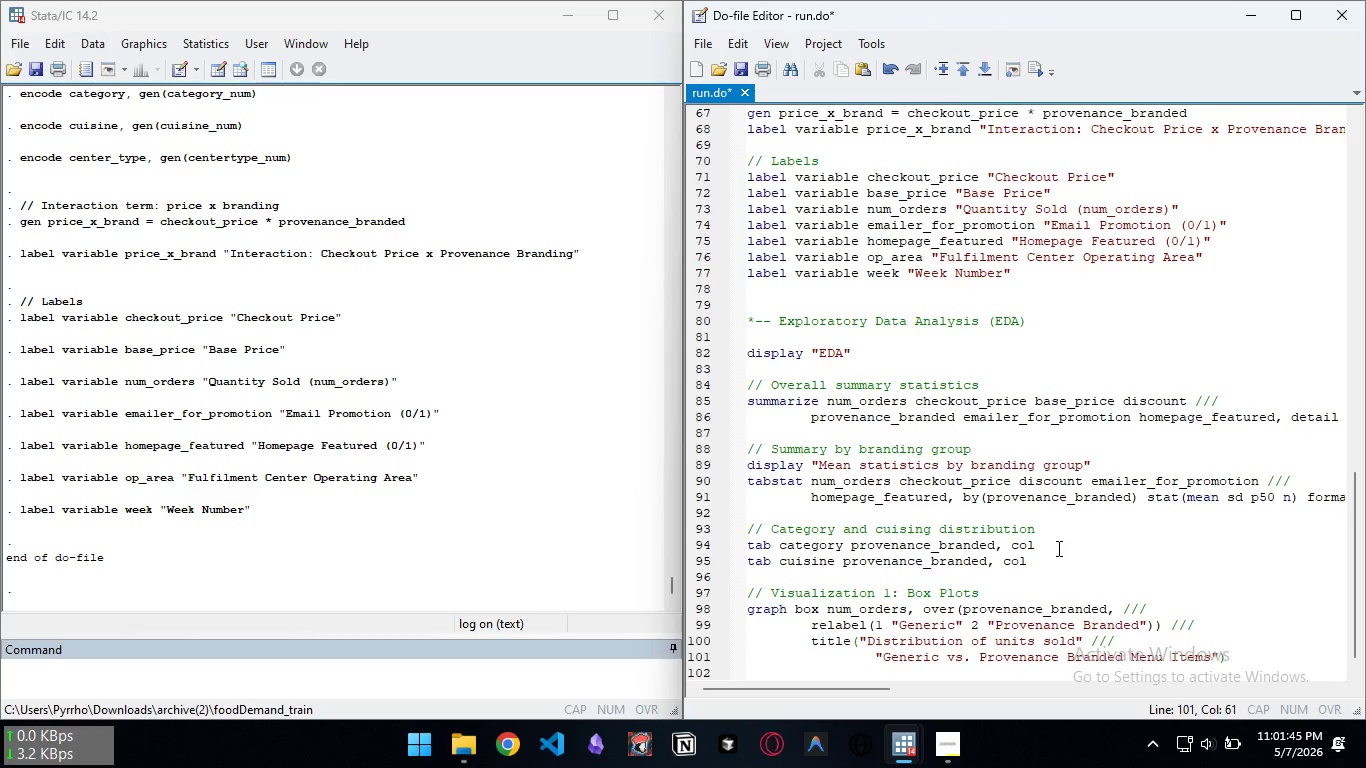 
key(ArrowLeft)
 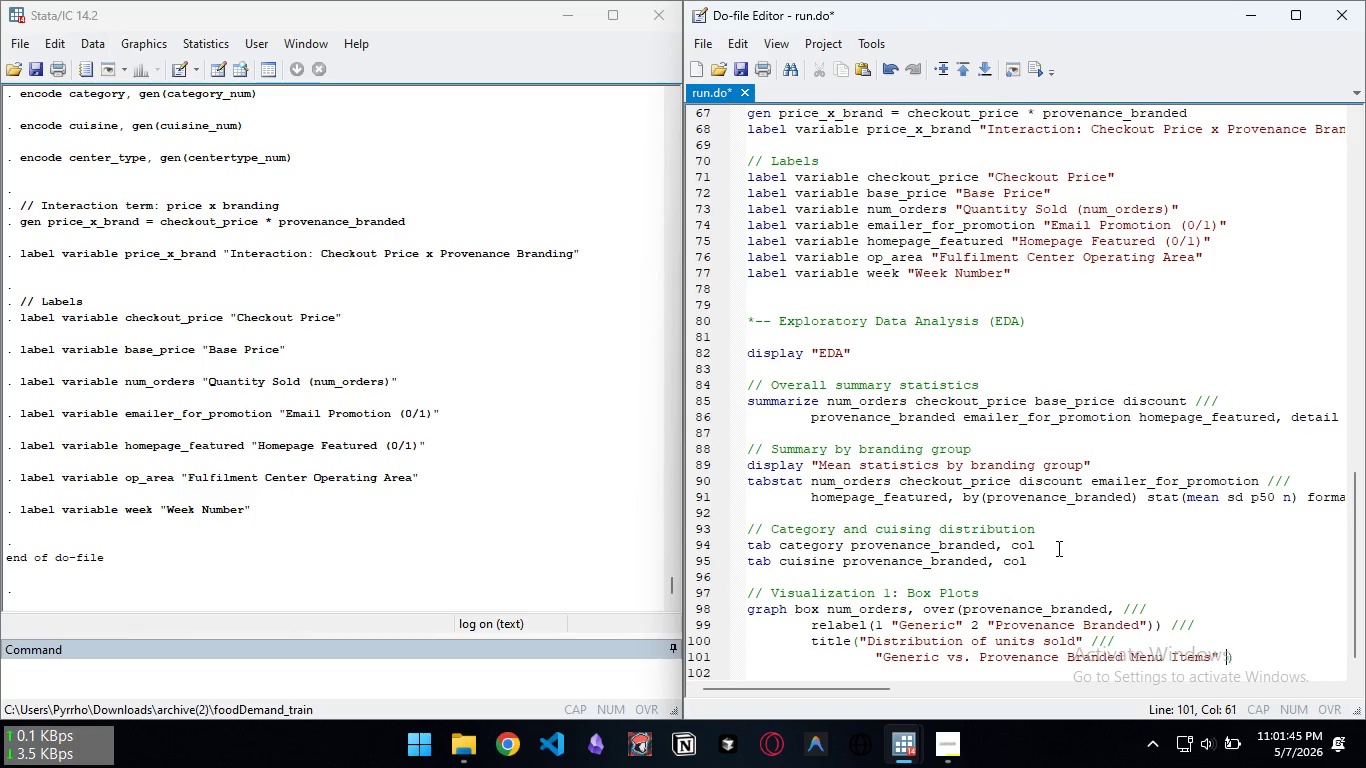 
key(Space)
 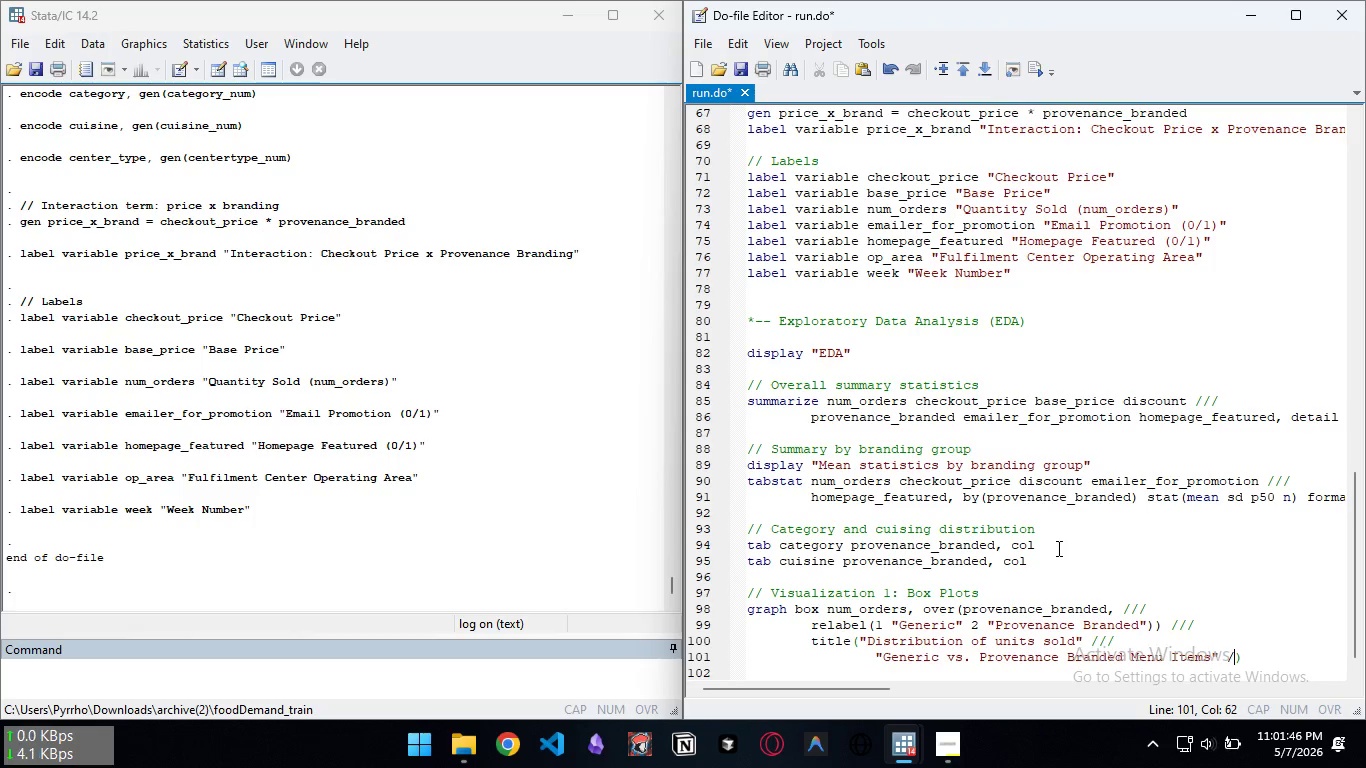 
key(Slash)
 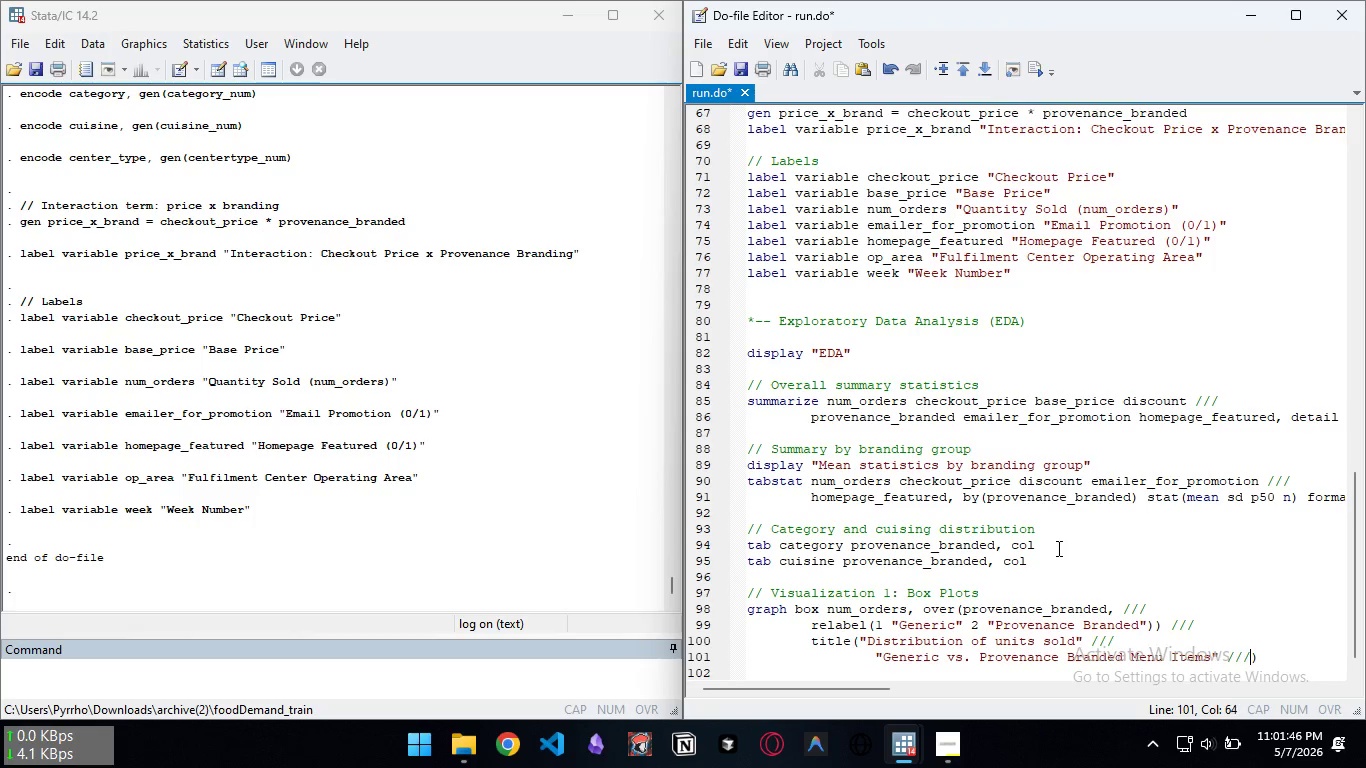 
key(Slash)
 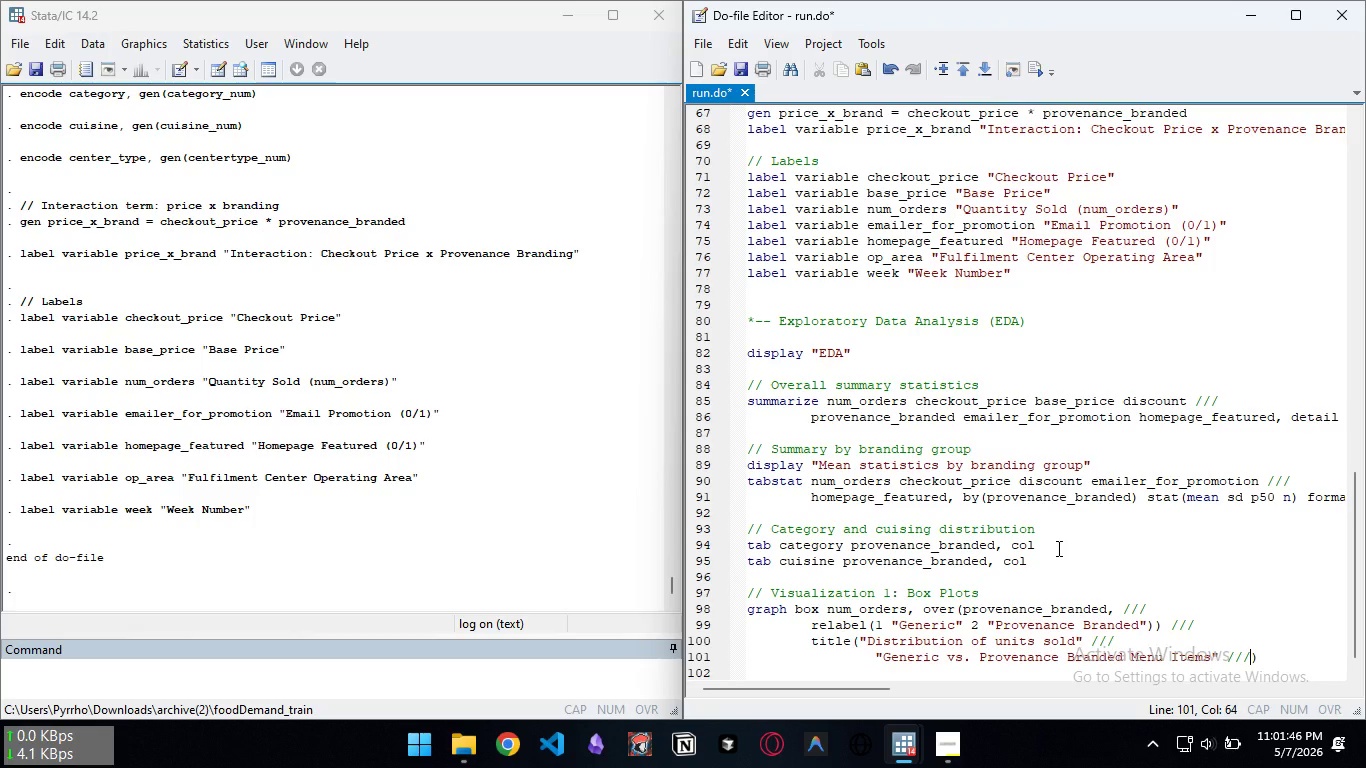 
key(Slash)
 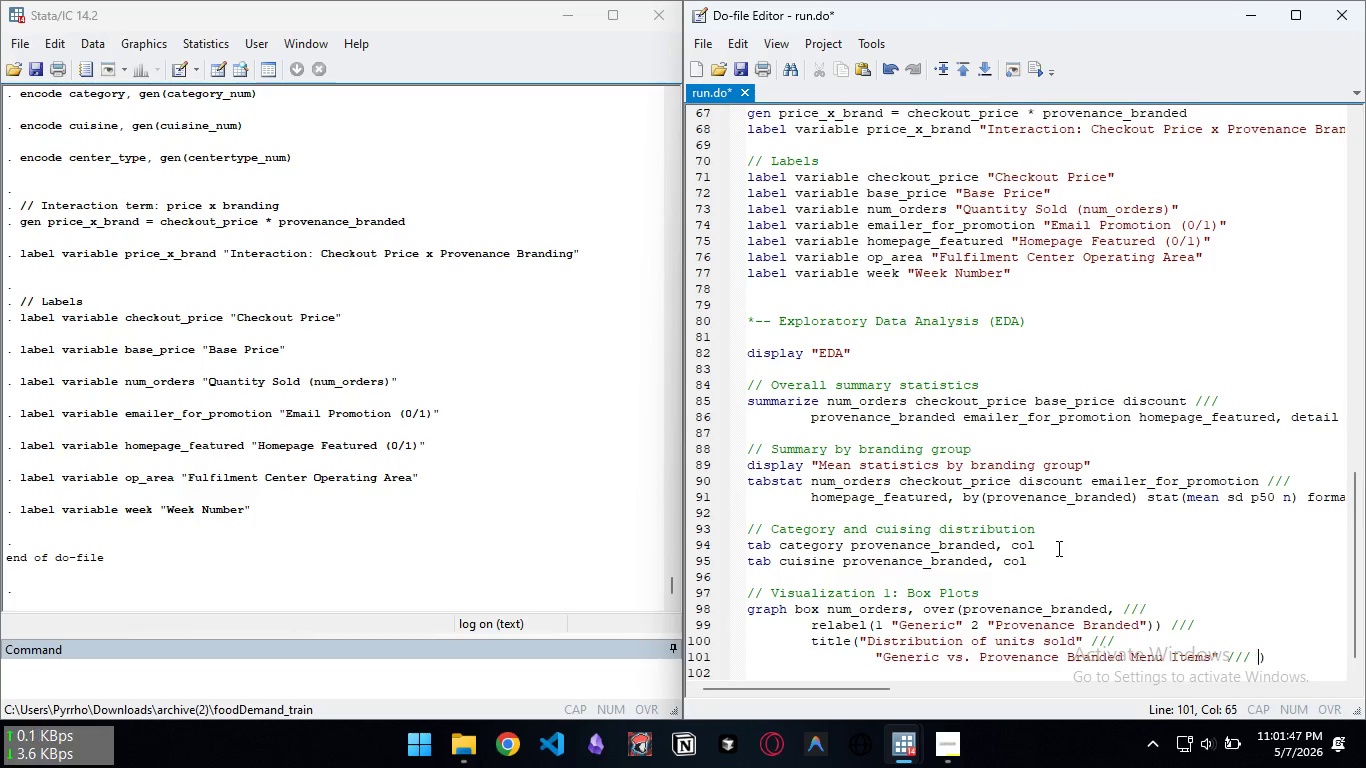 
key(Space)
 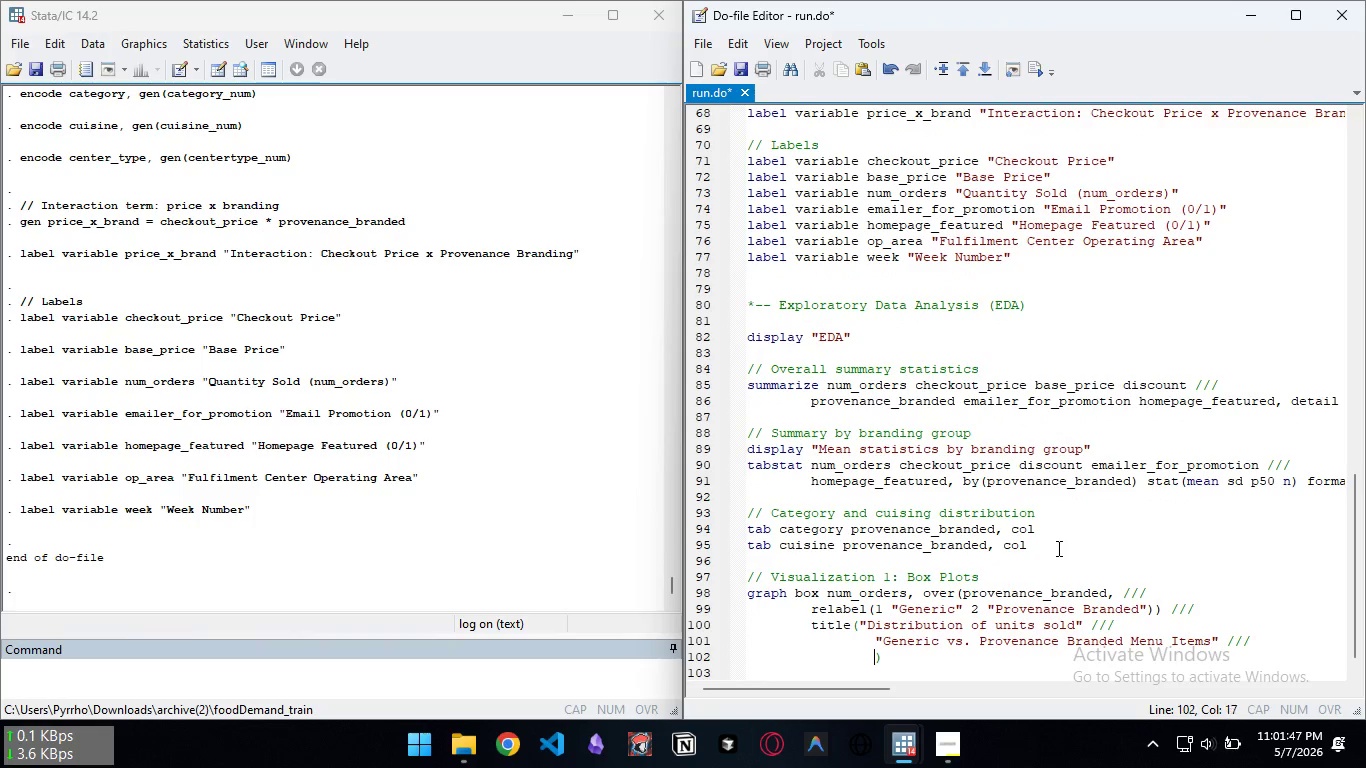 
key(Enter)
 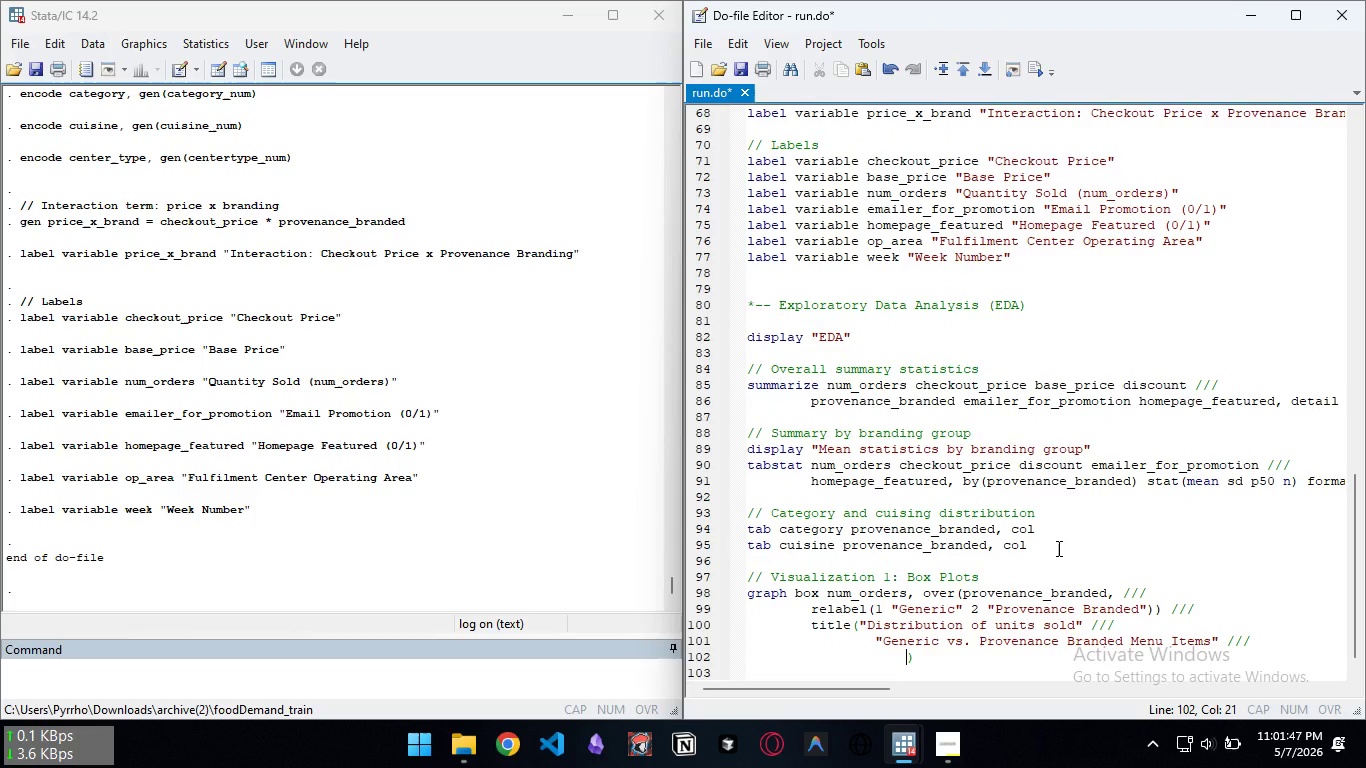 
key(Tab)
key(Backspace)
type(size()
 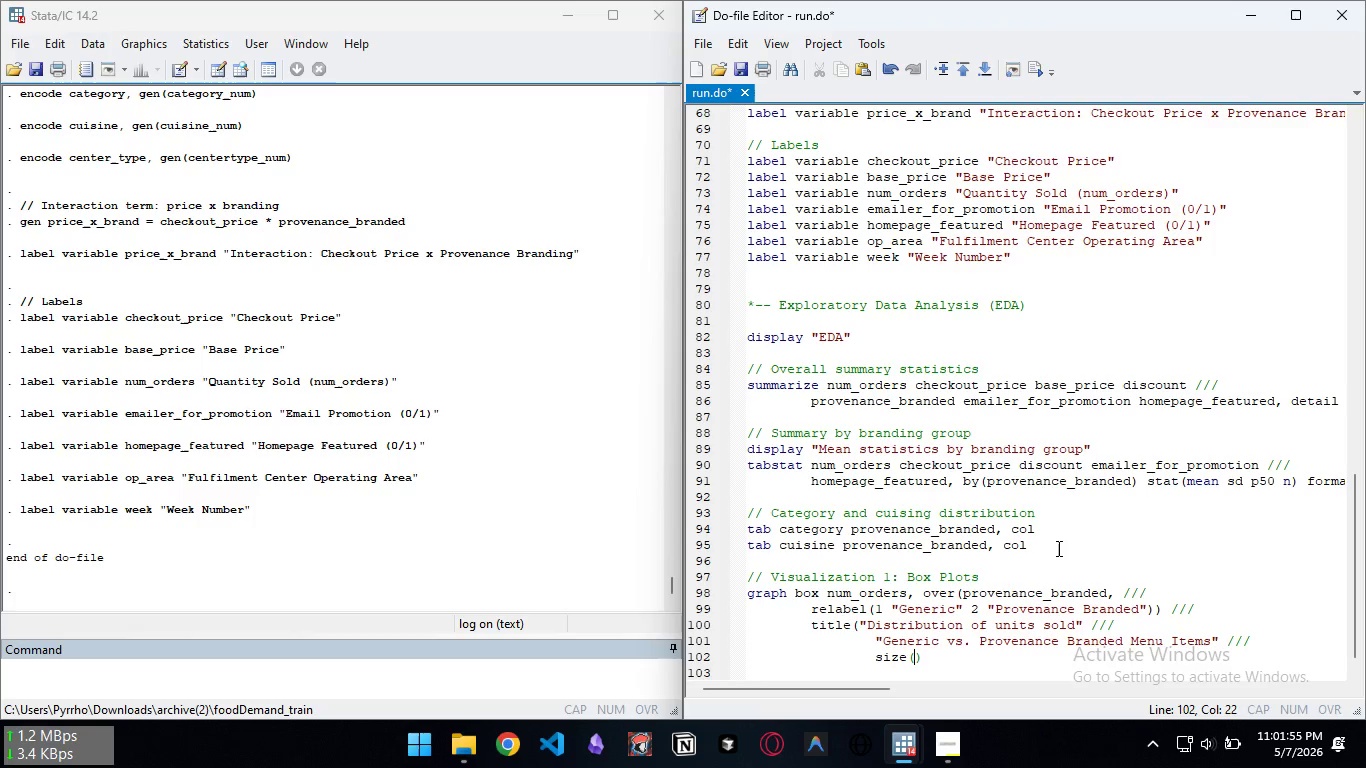 
type(medium)
 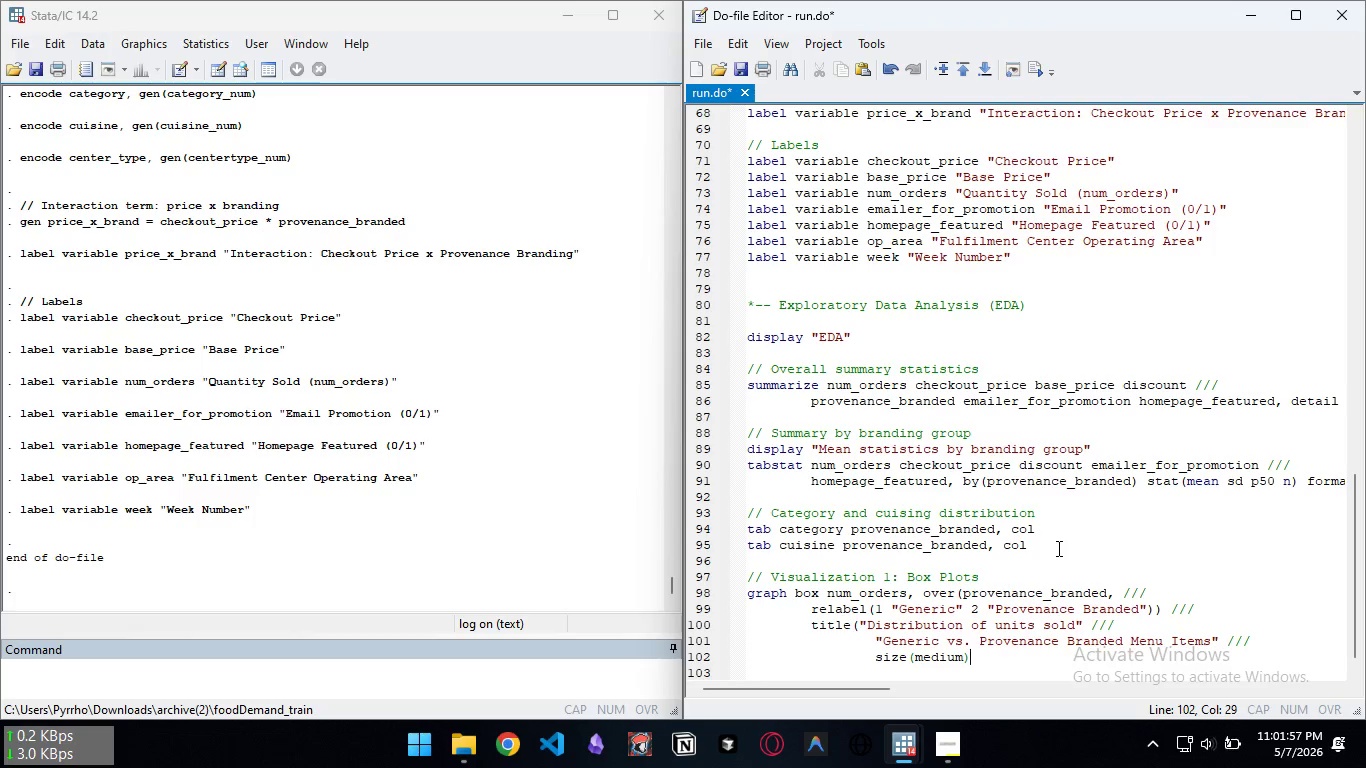 
key(ArrowRight)
 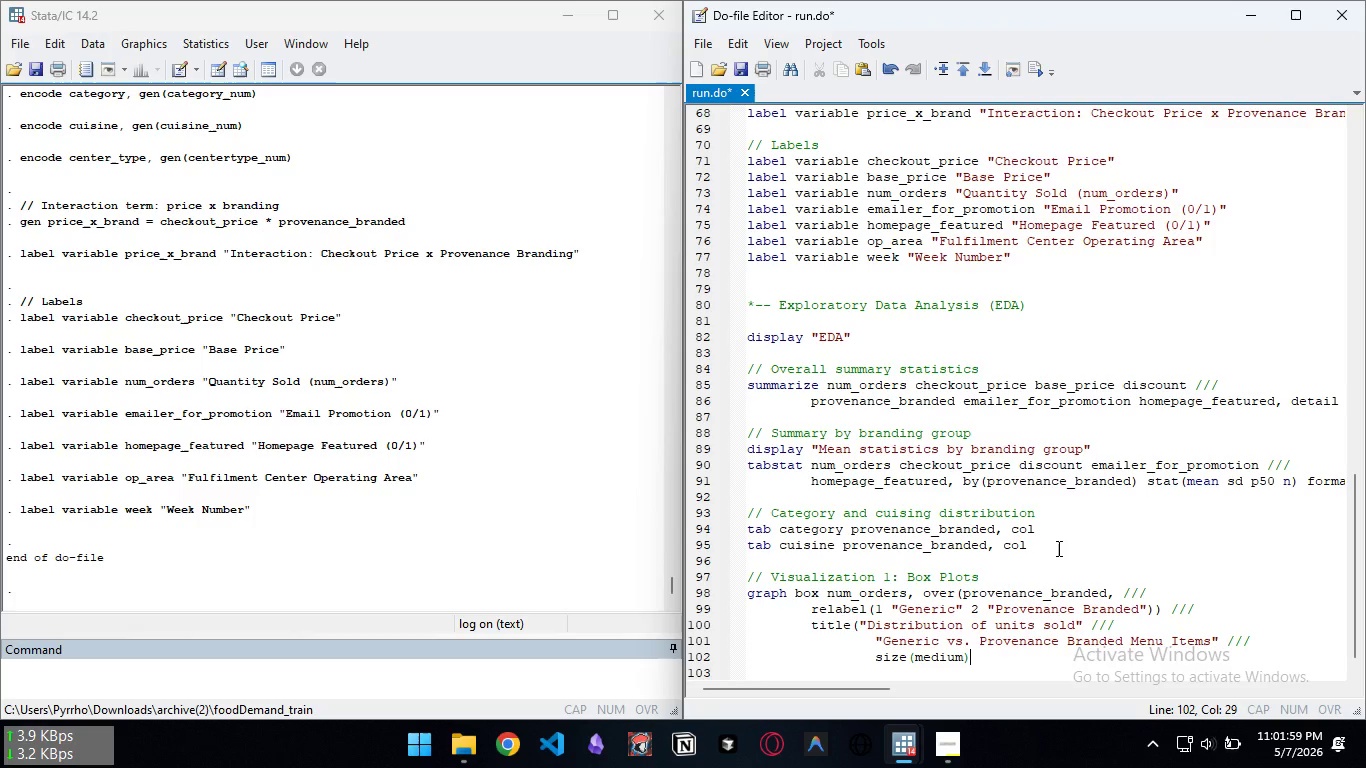 
type( color(black))
 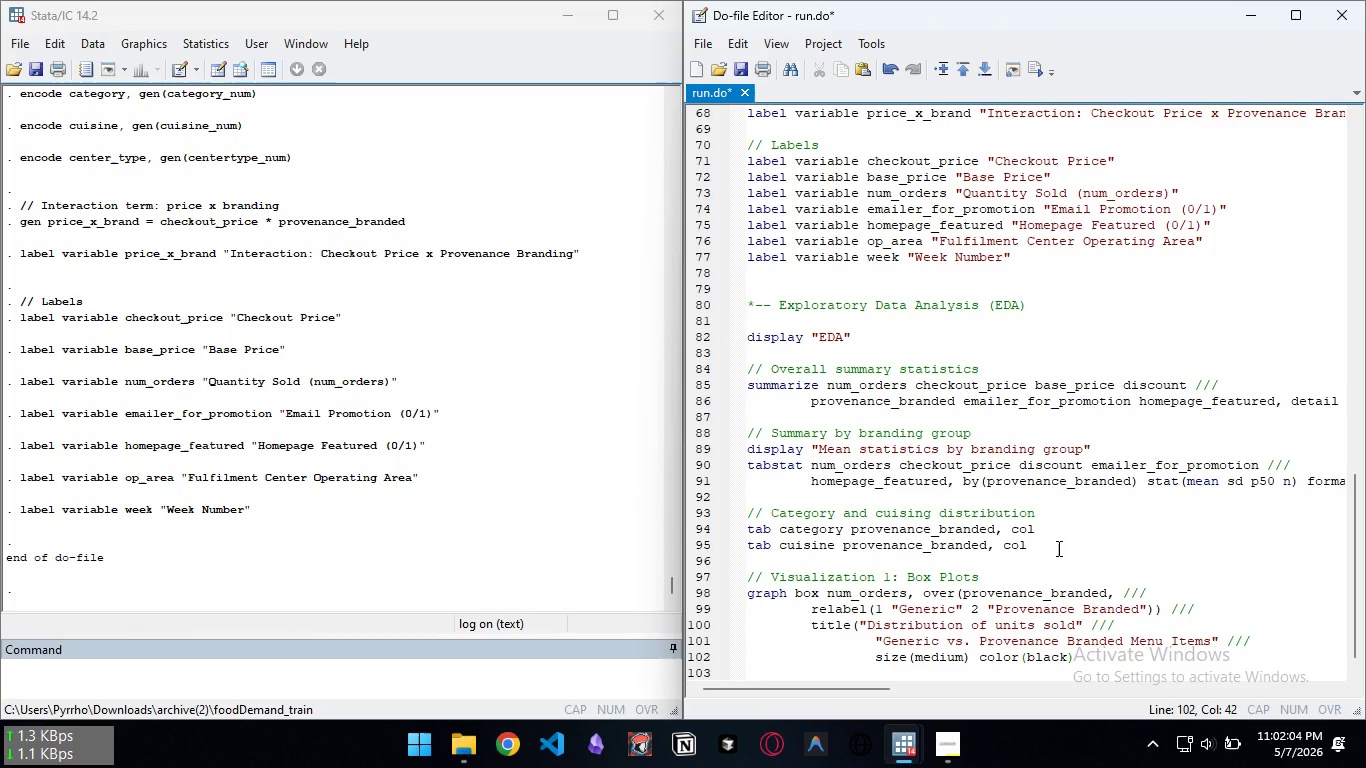 
wait(5.92)
 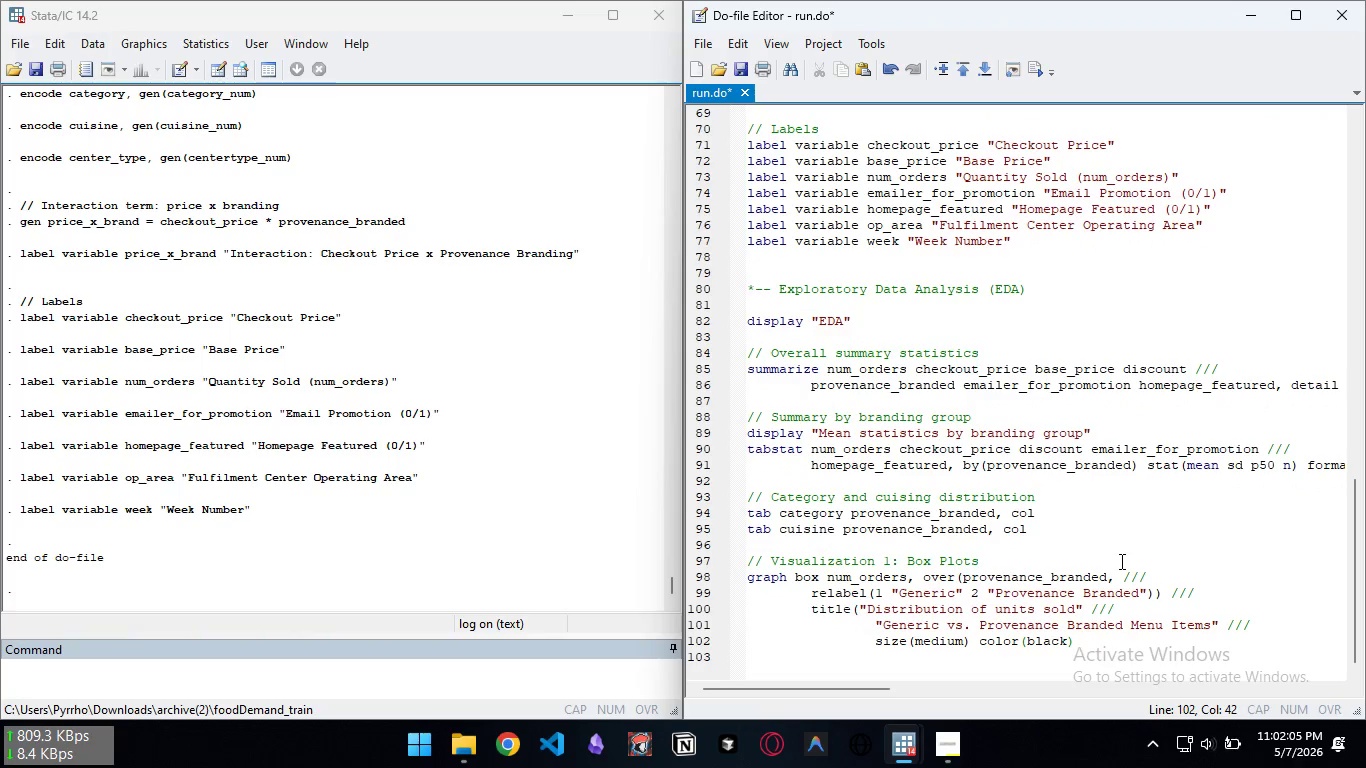 
key(Space)
 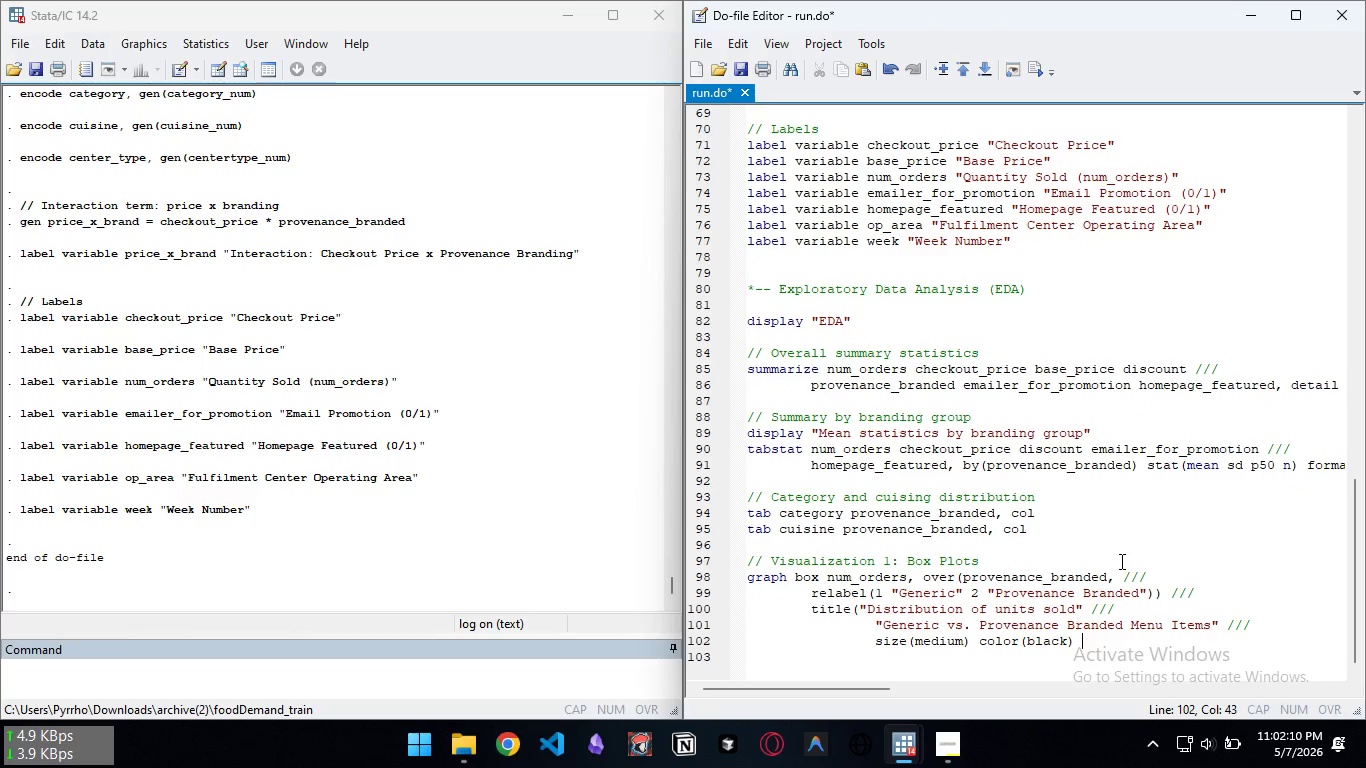 
key(Shift+0)
 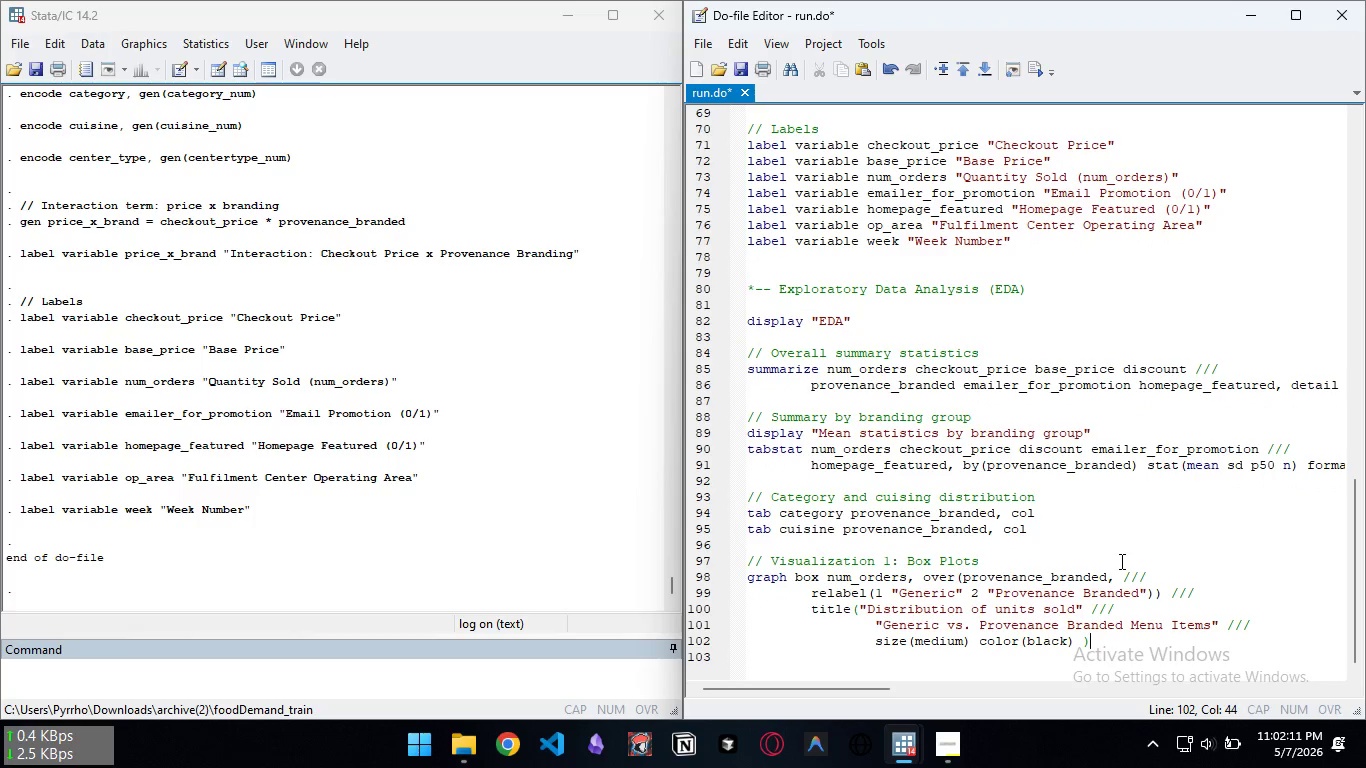 
key(Backspace)
 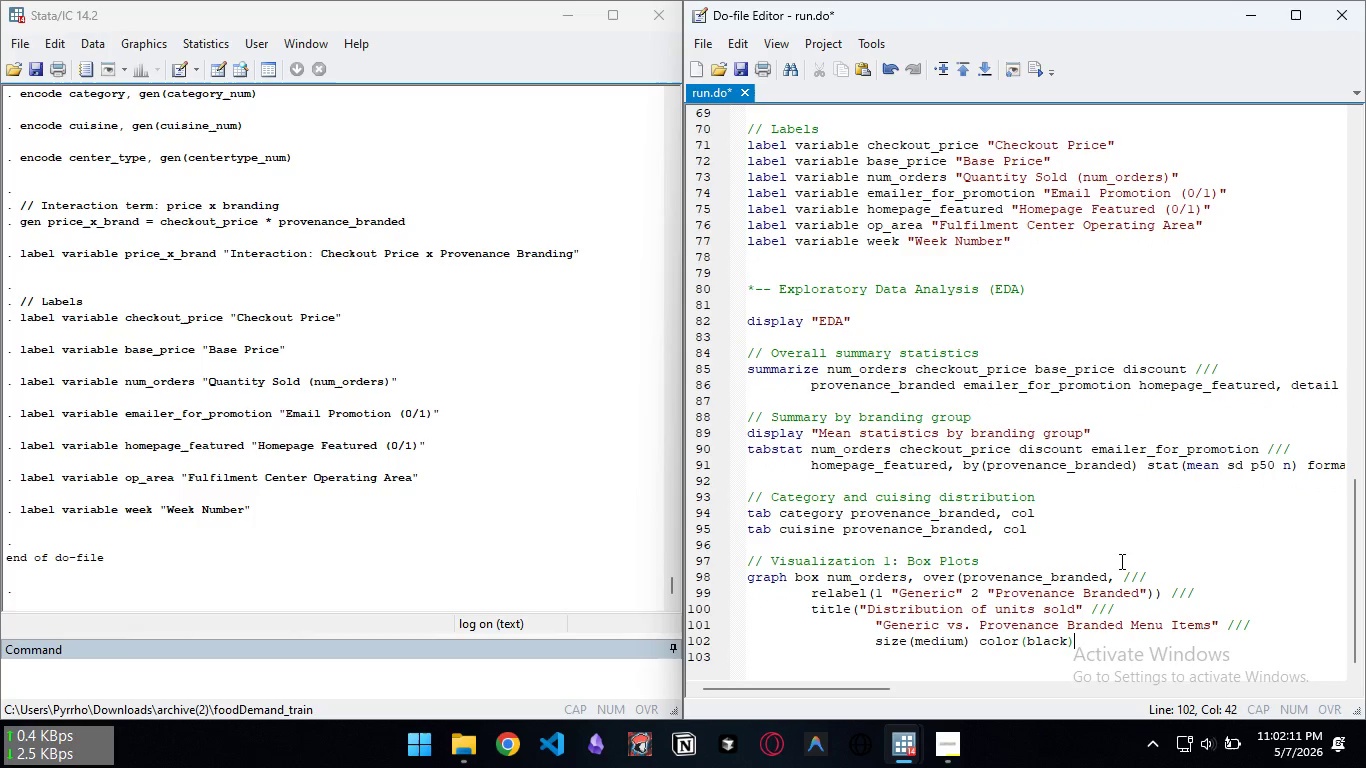 
key(Backspace)
 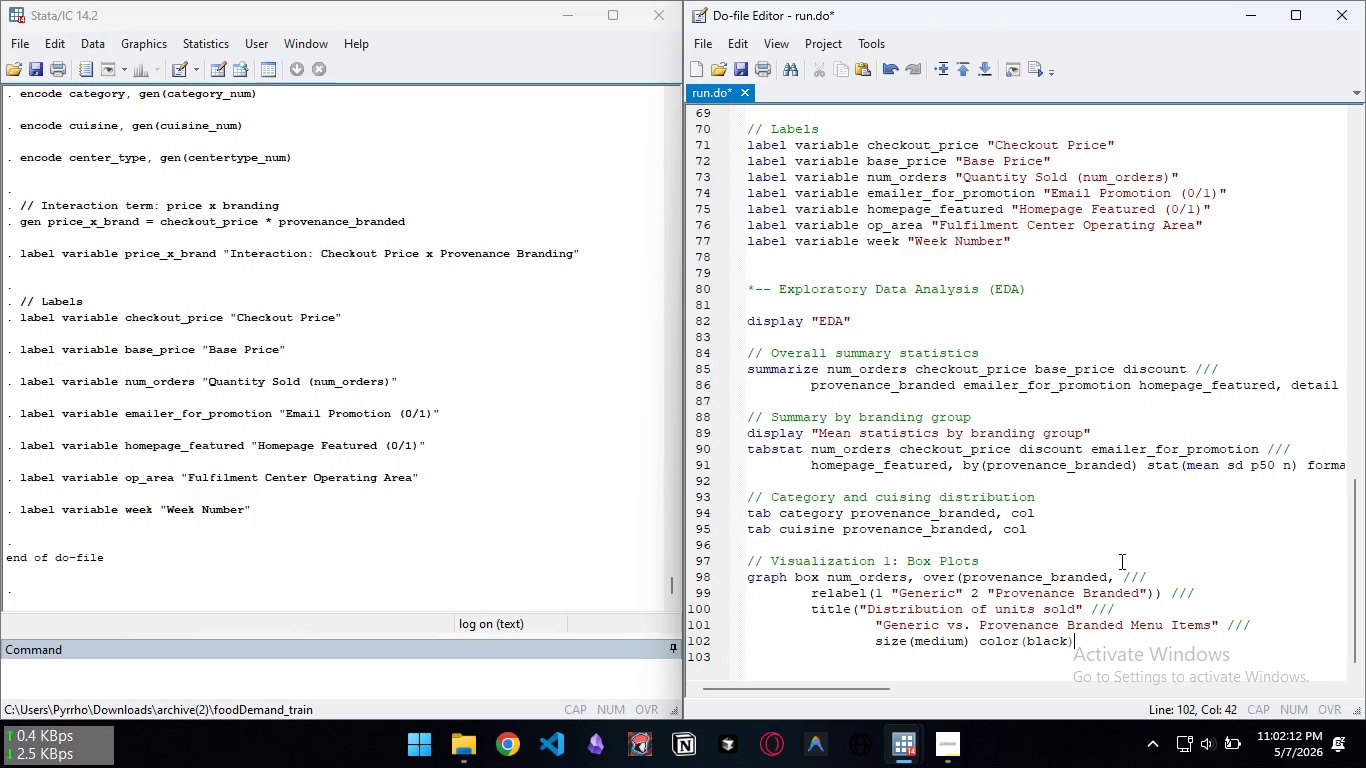 
key(Shift+0)
 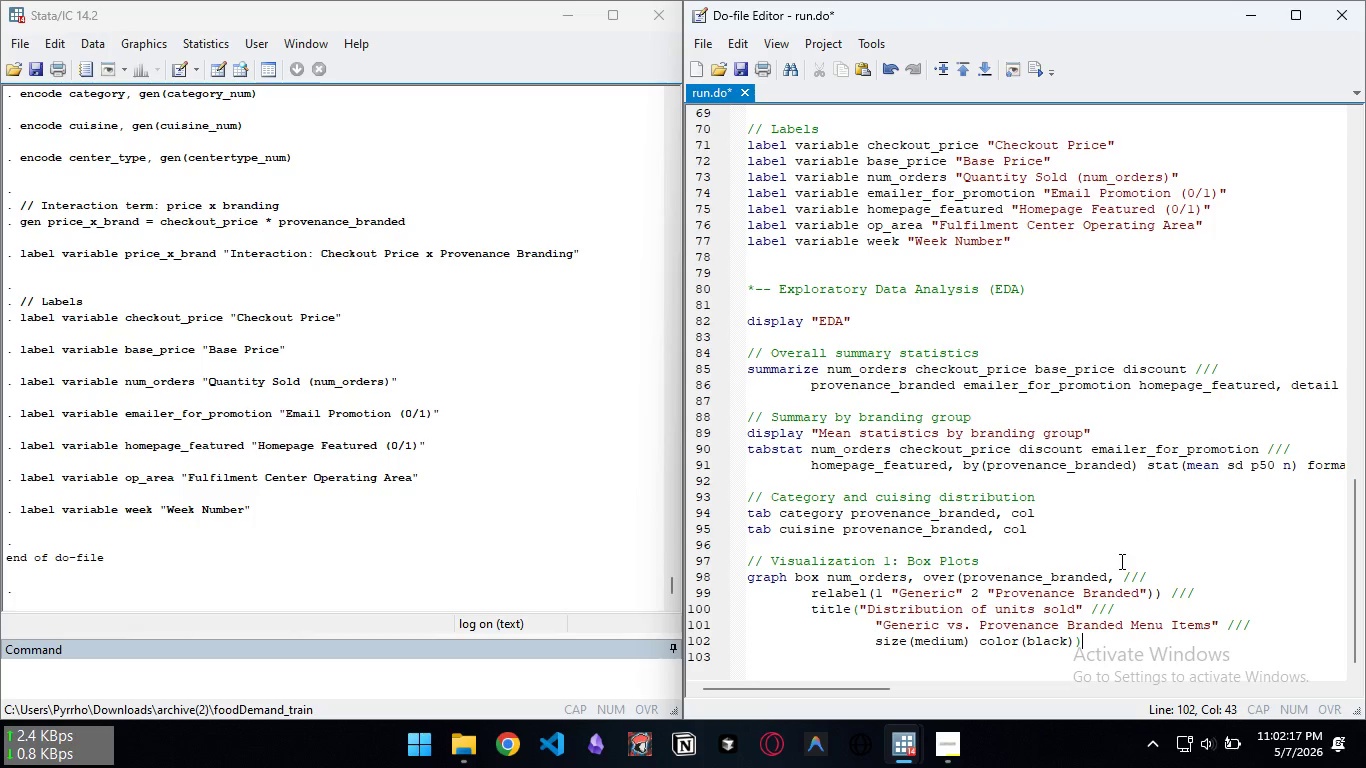 
wait(5.66)
 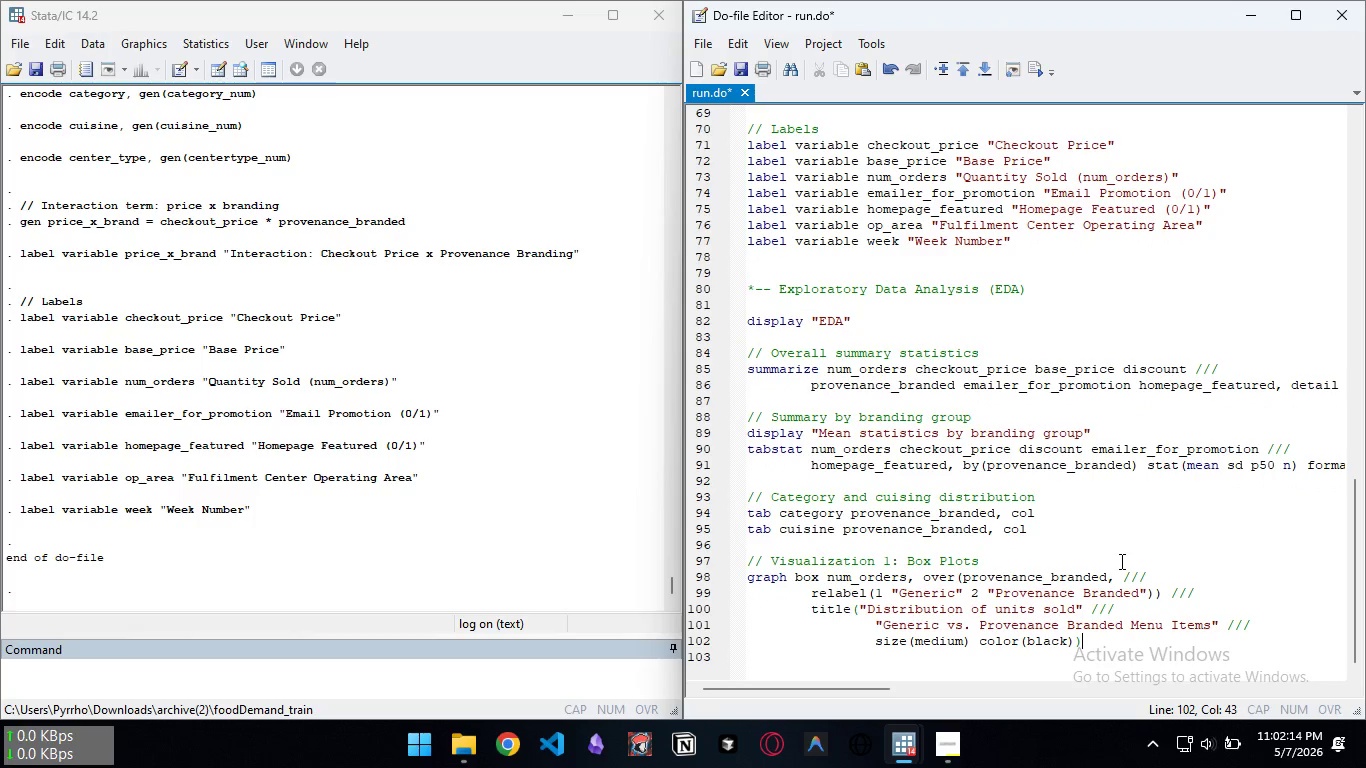 
key(Space)
 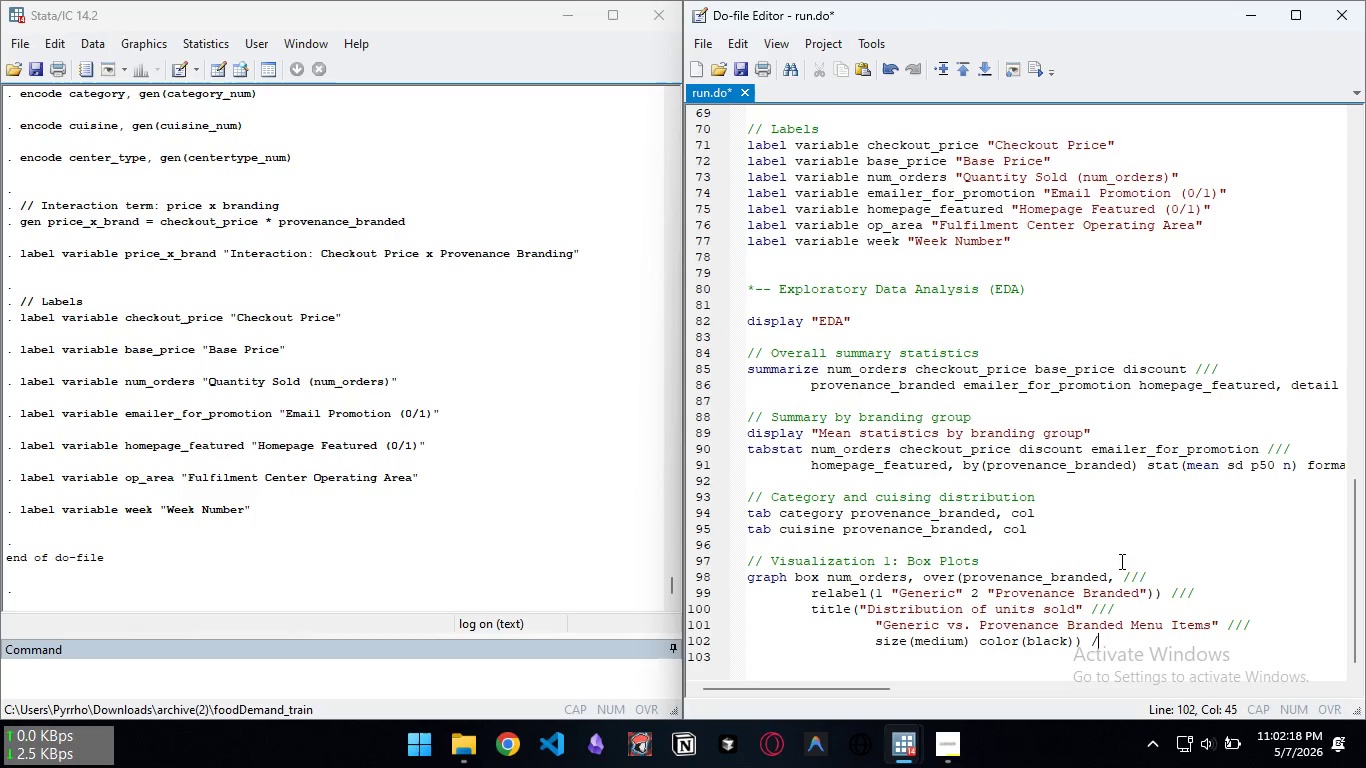 
key(Slash)
 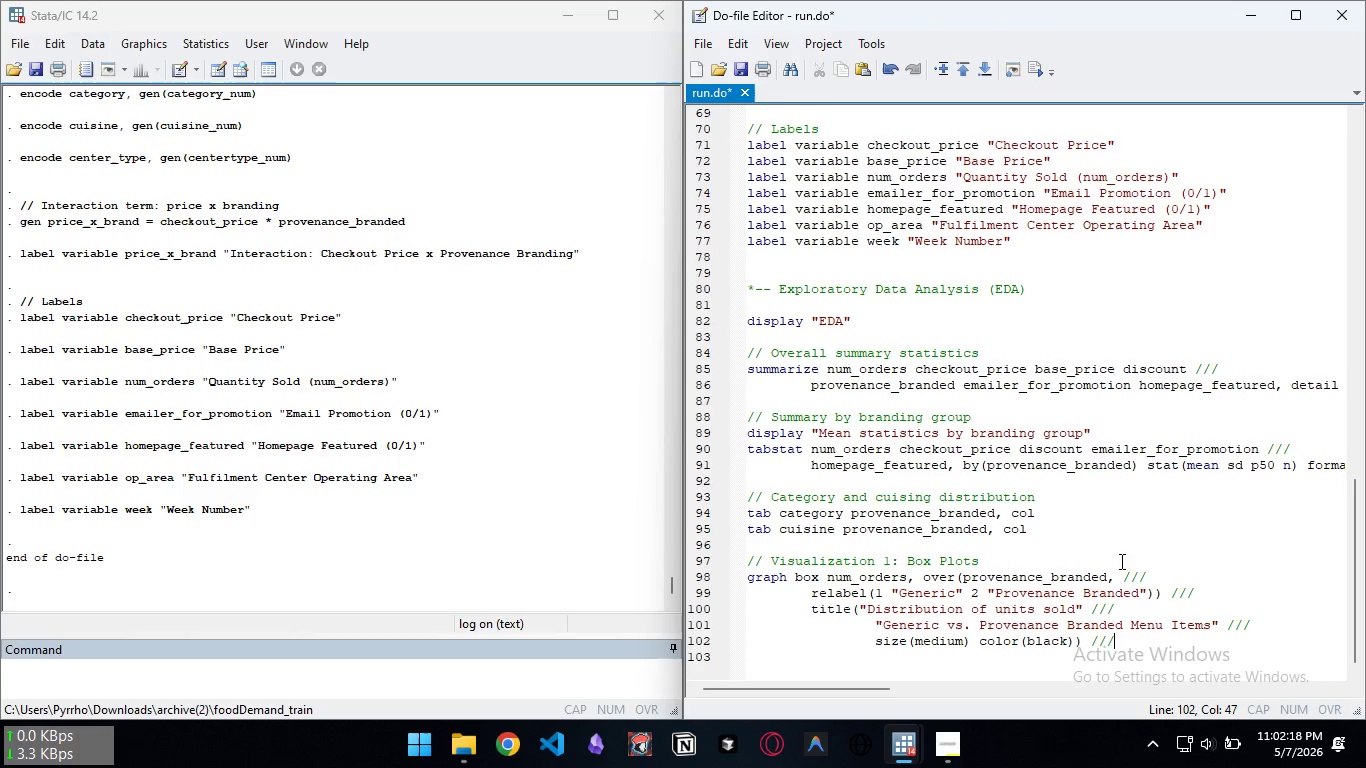 
key(Slash)
 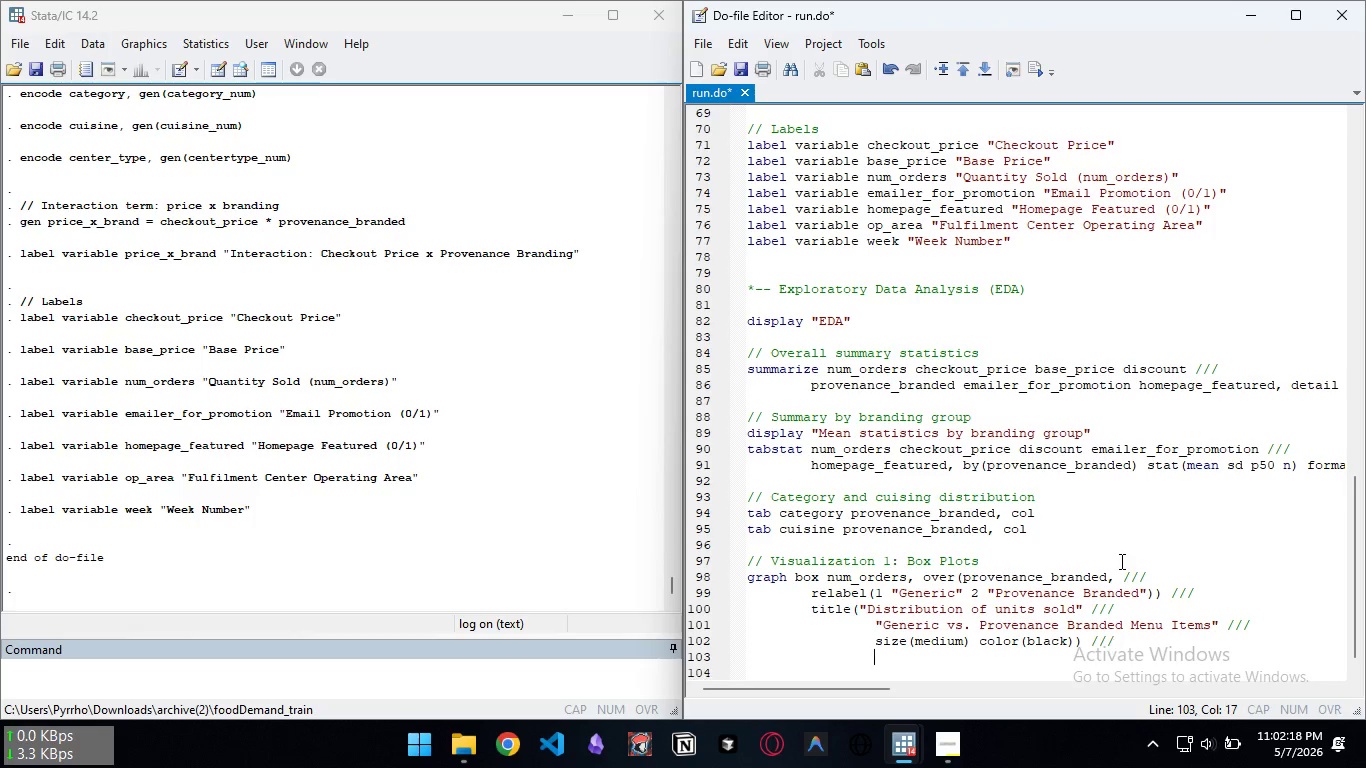 
key(Slash)
 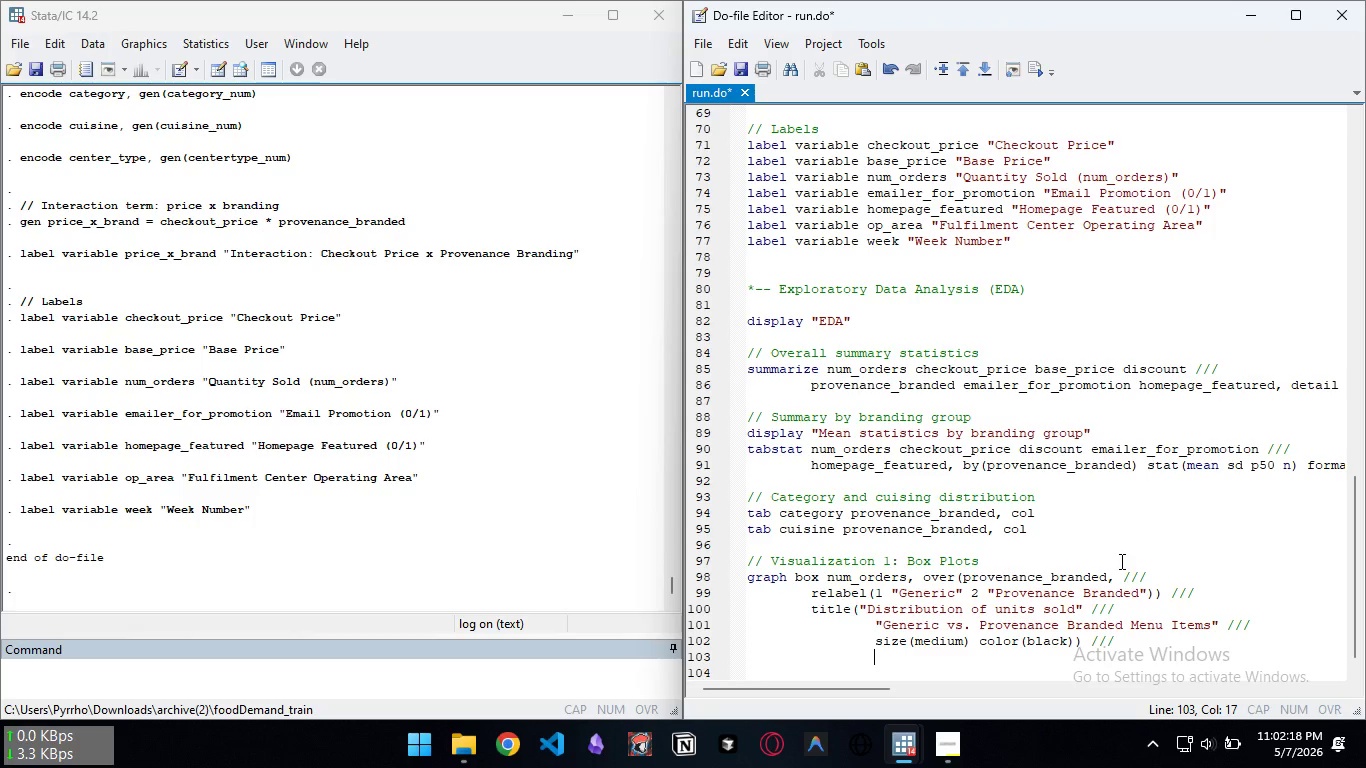 
key(Enter)
 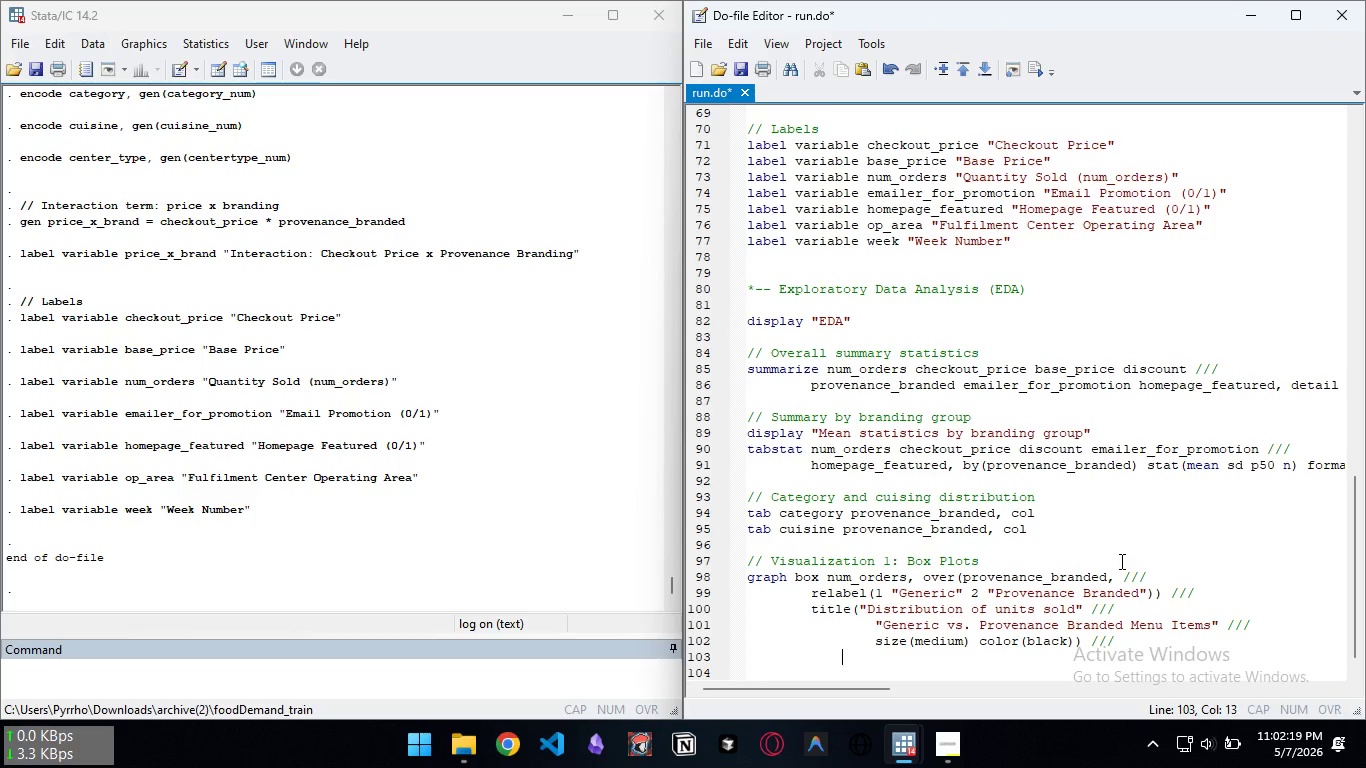 
key(Backspace)
key(Backspace)
type(ytitle("Quam)
key(Backspace)
type(ntity sold)
 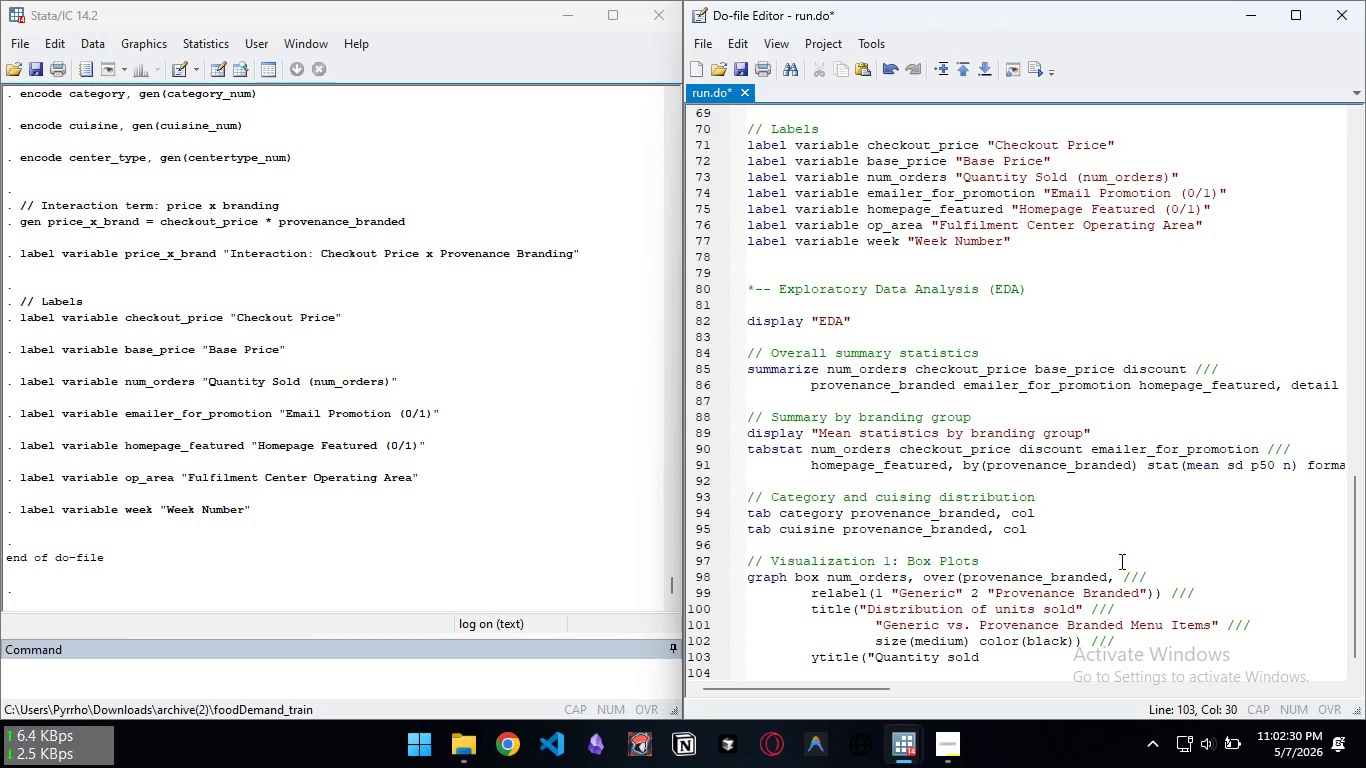 
wait(7.05)
 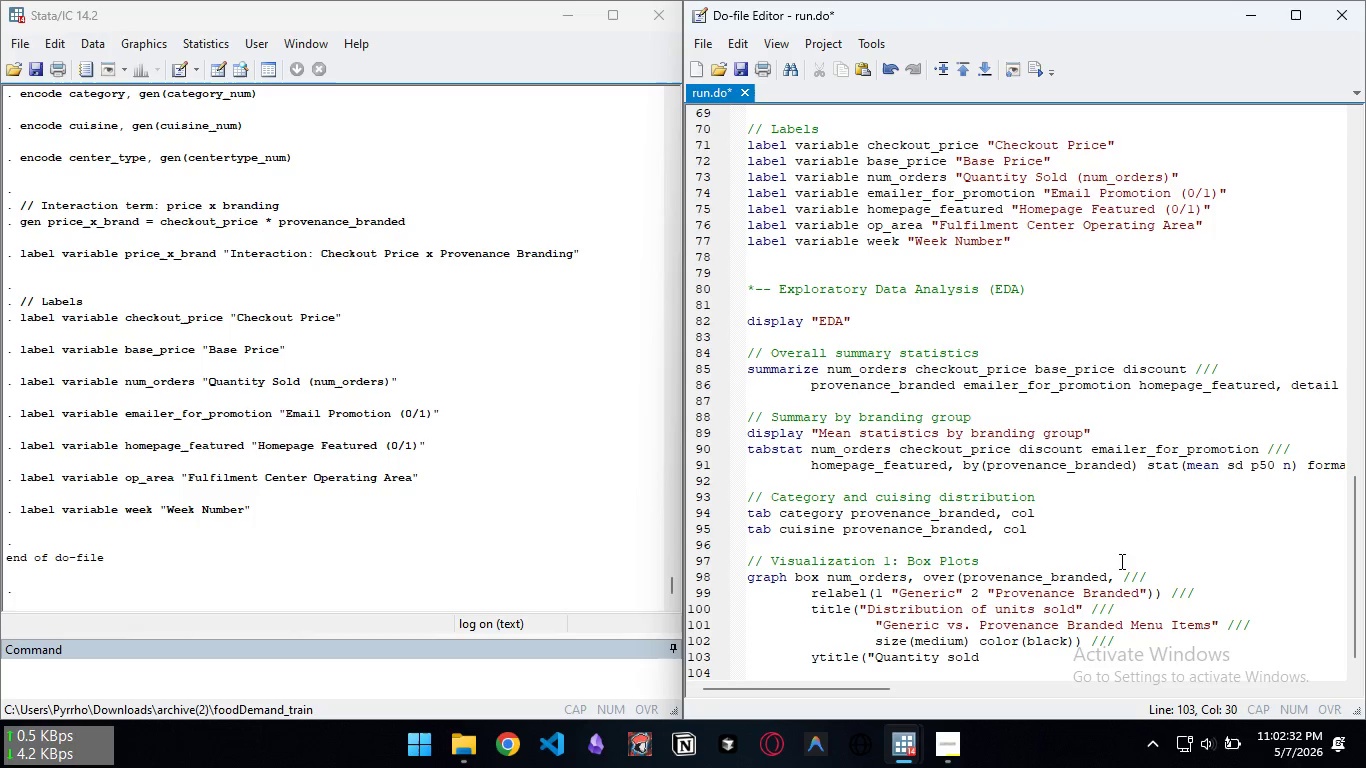 
key(Control+ControlLeft)
 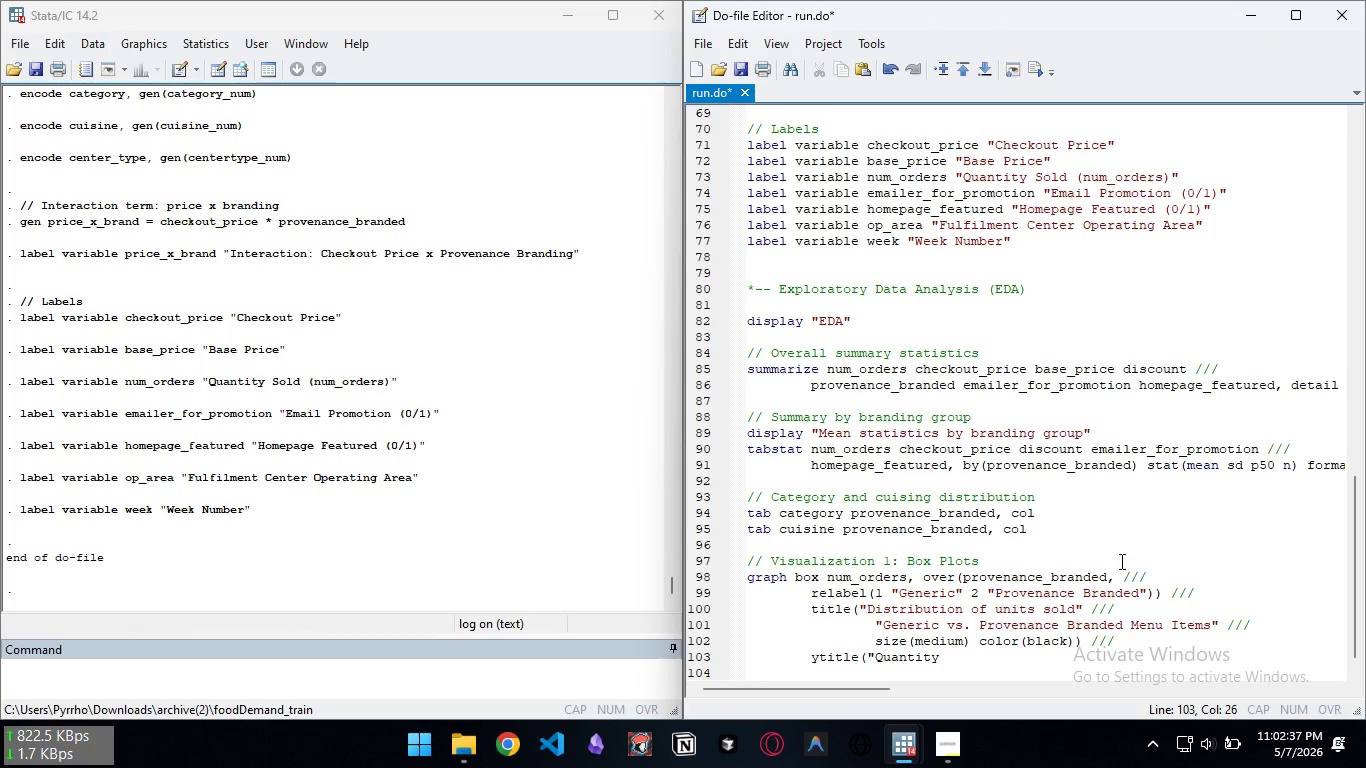 
key(Control+Backspace)
 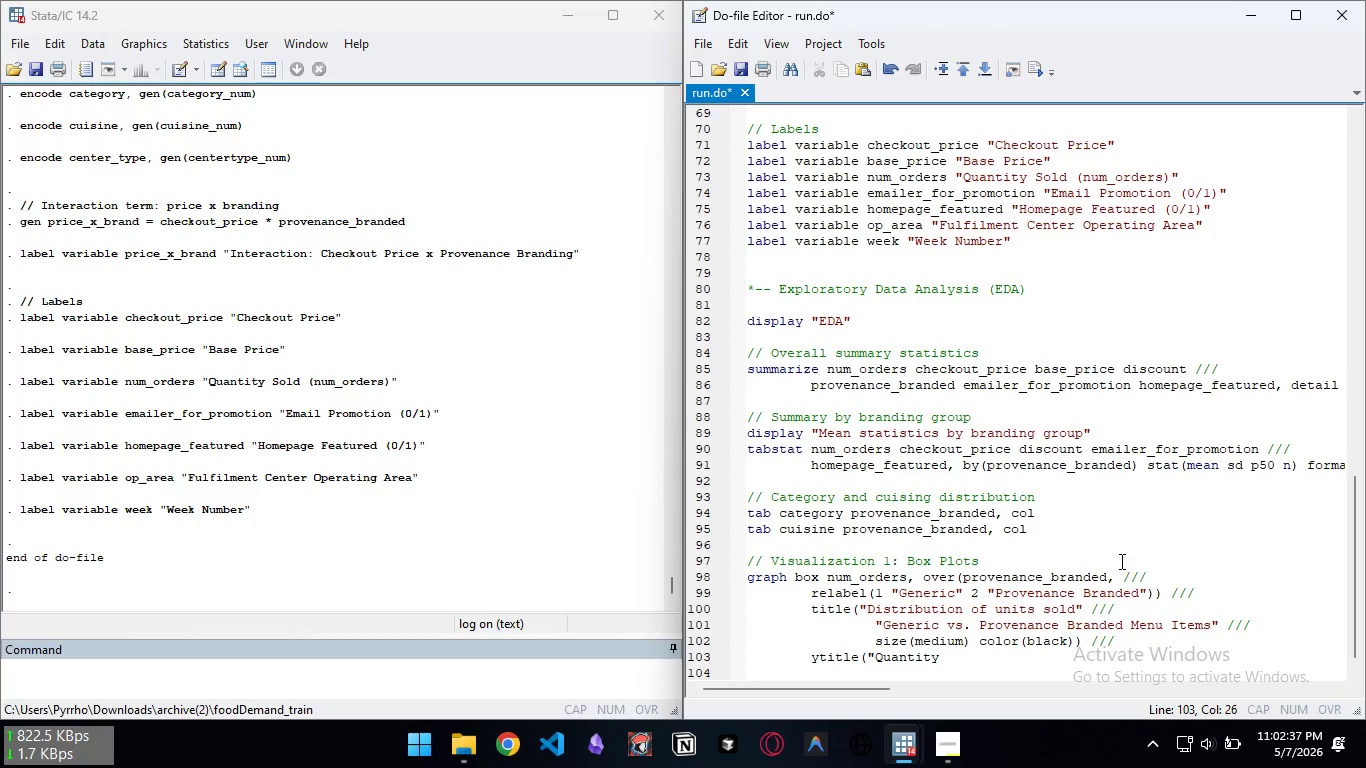 
type(Sold (num_orders))
 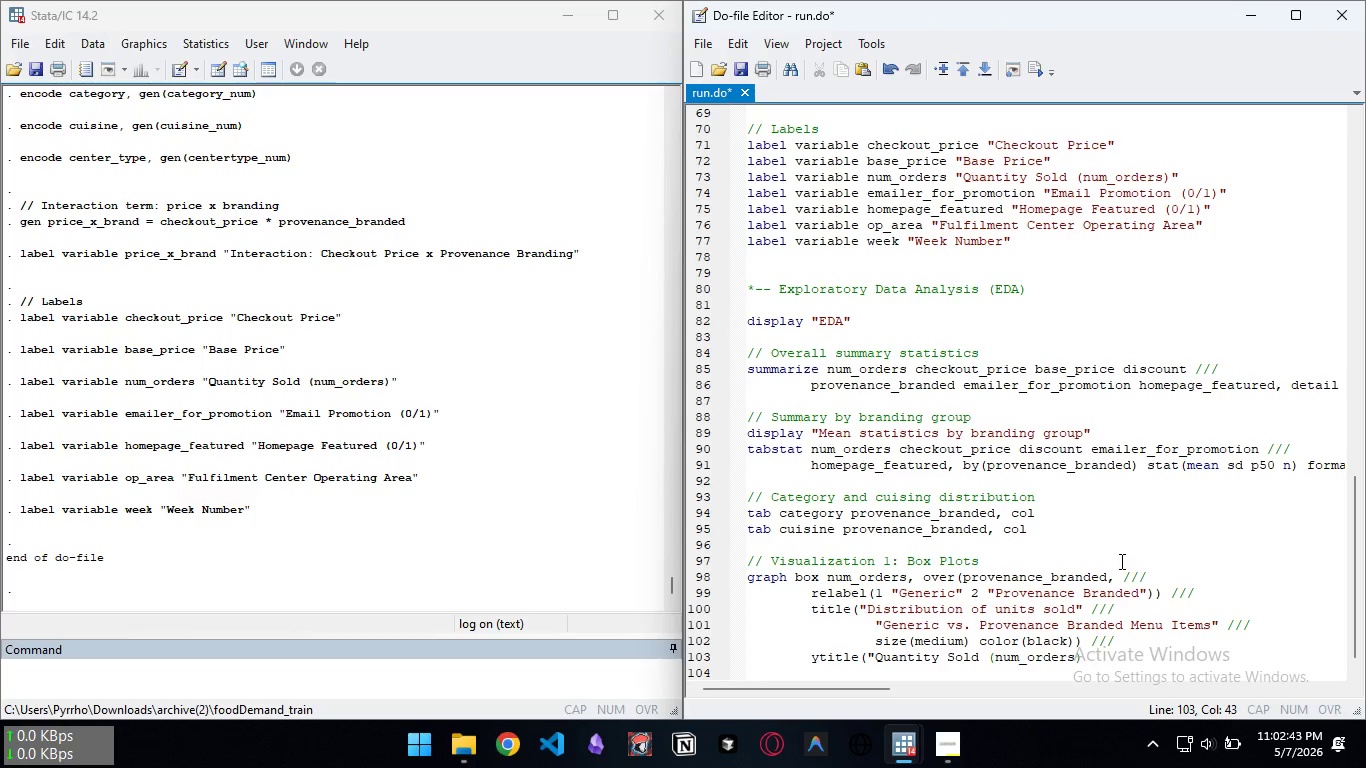 
hold_key(key=ShiftLeft, duration=1.5)
 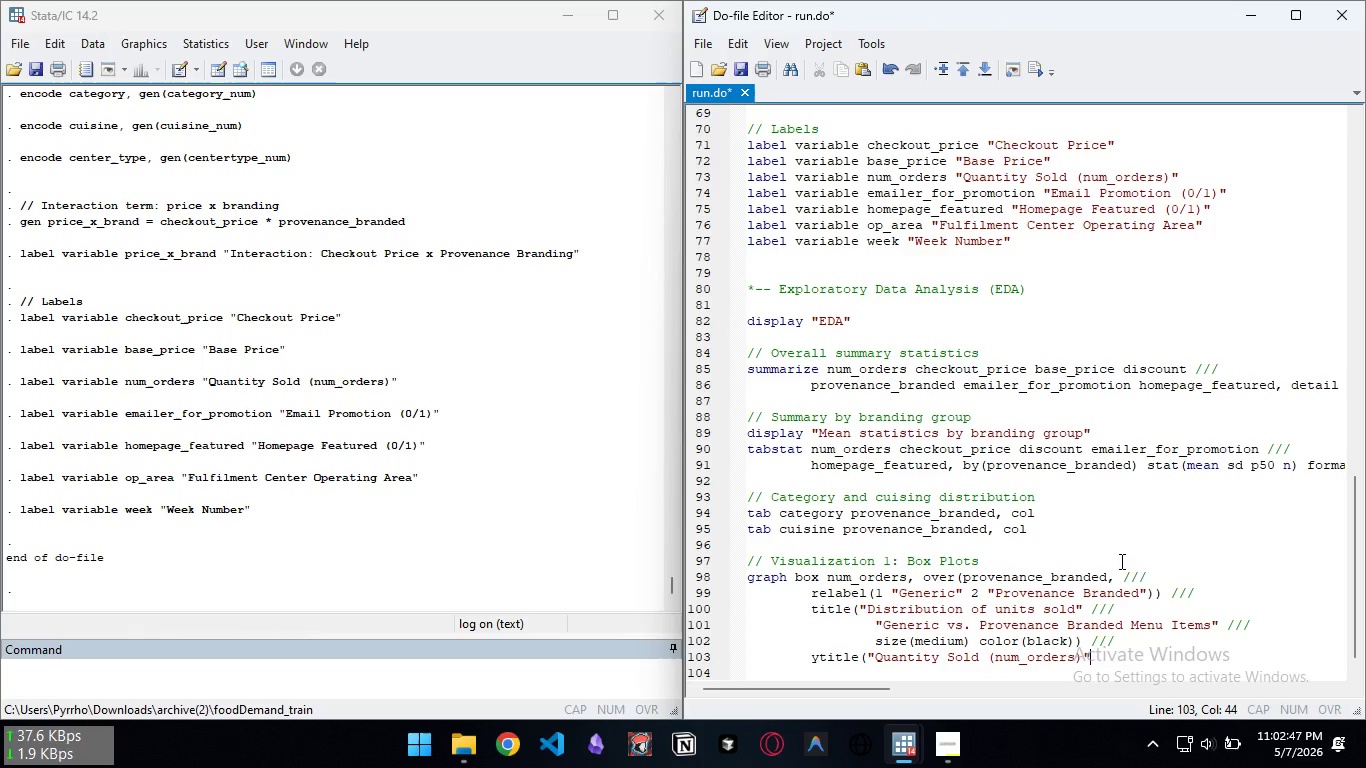 
key(Shift+Quote)
 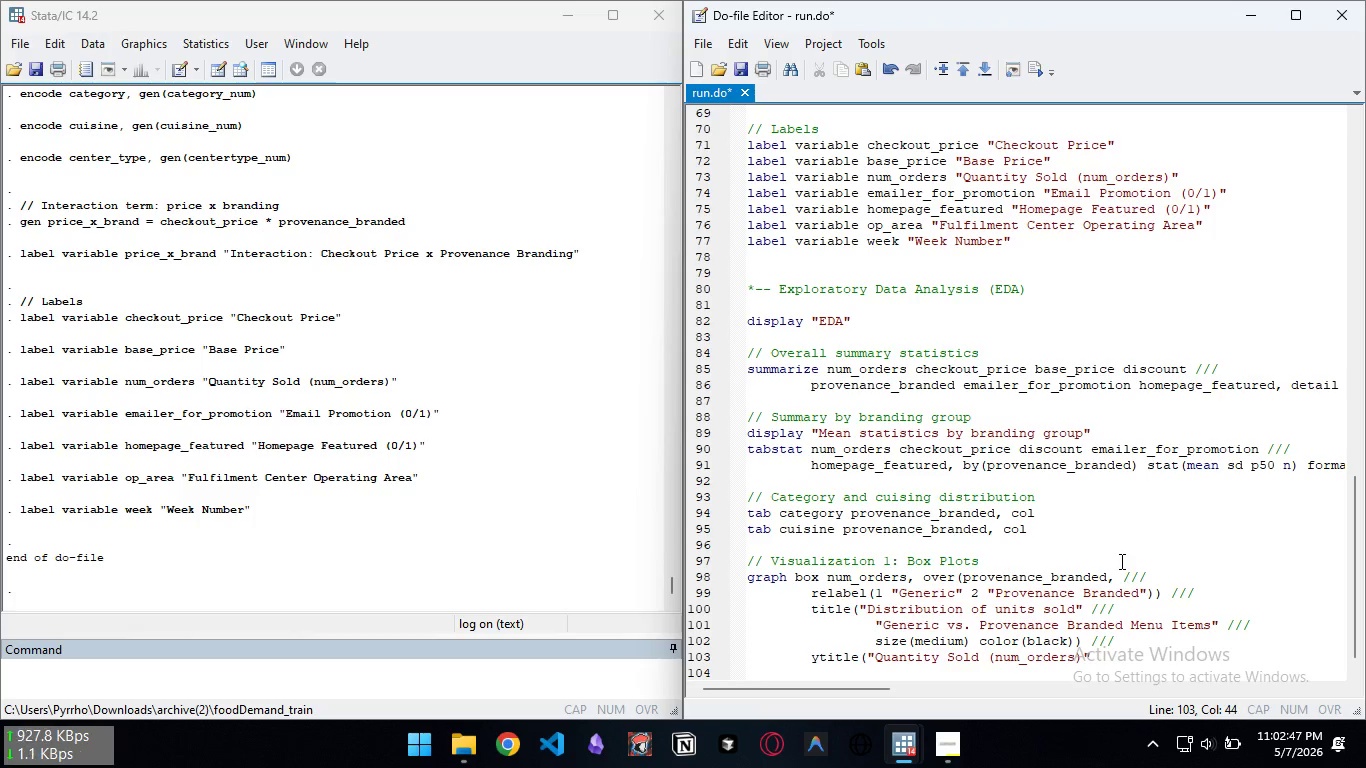 
key(Shift+0)
 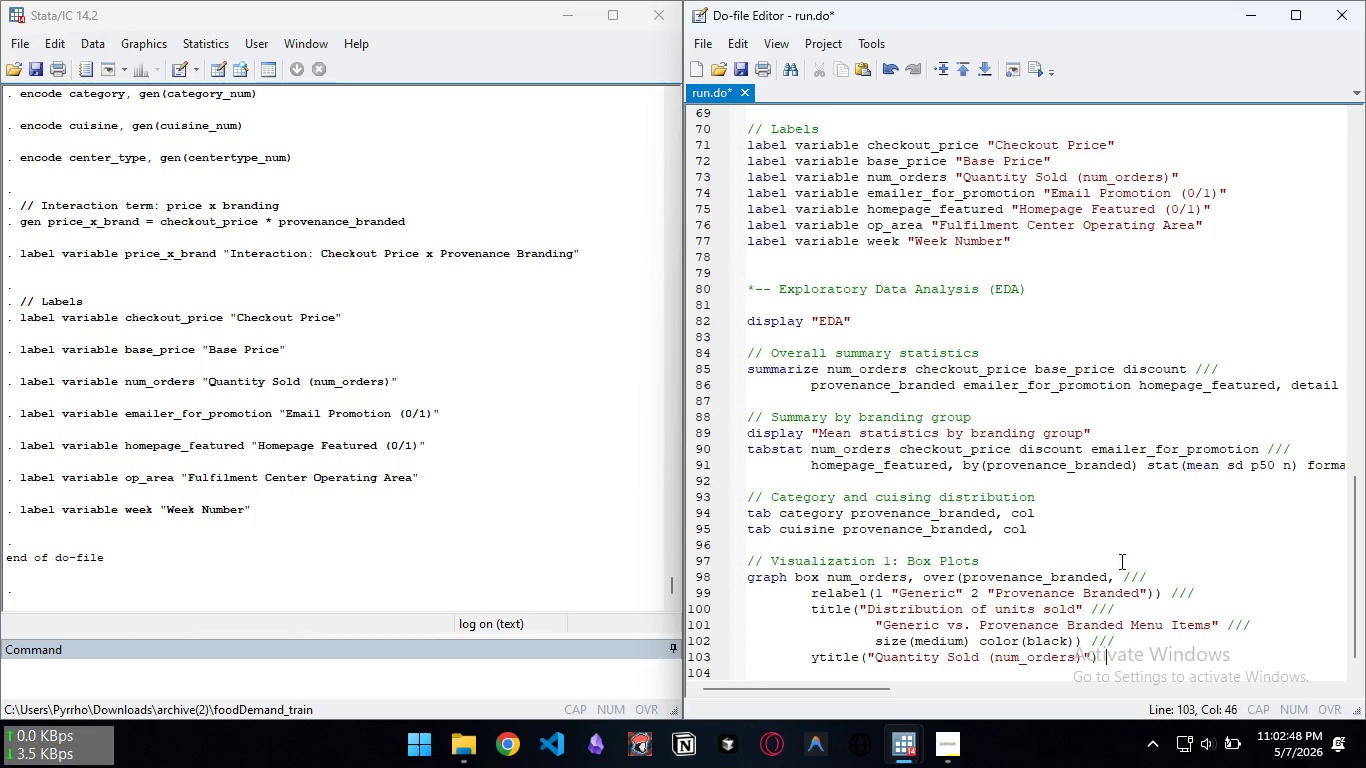 
key(Space)
 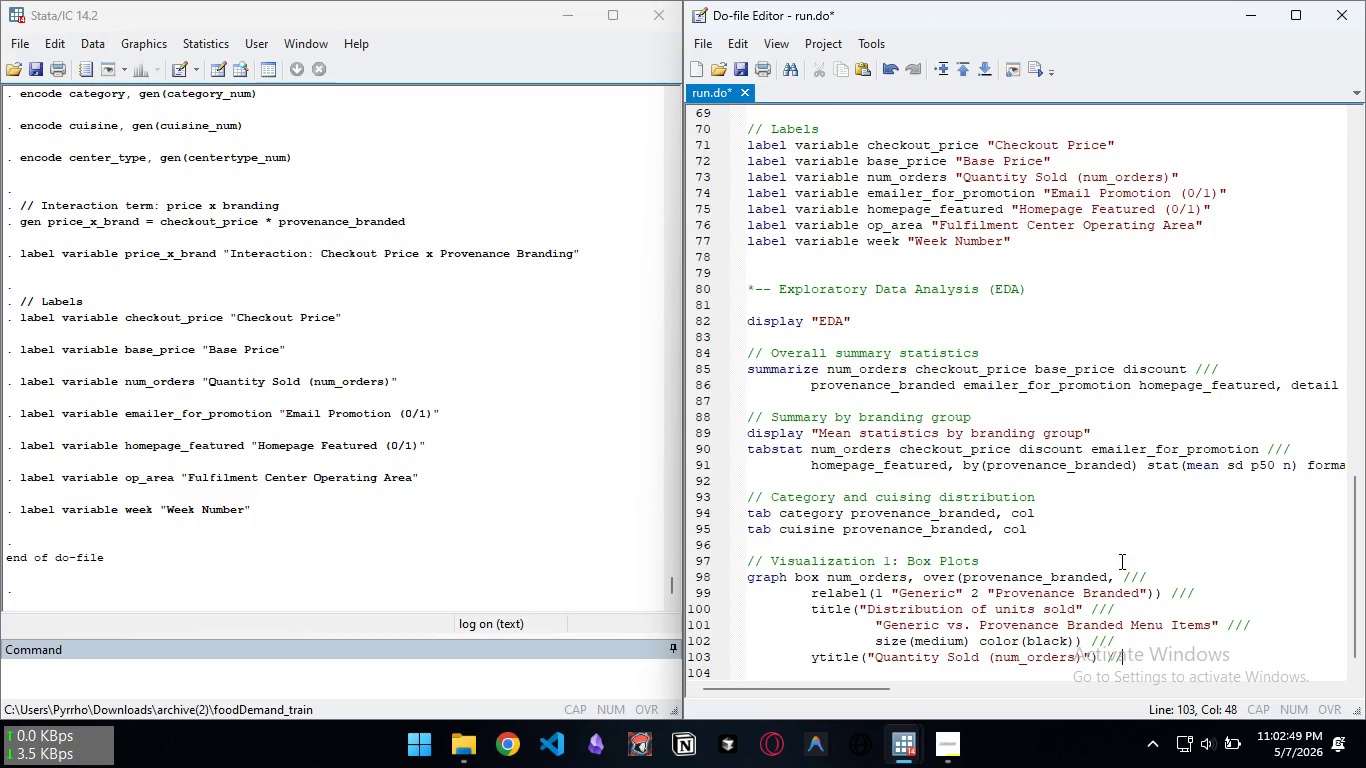 
key(Slash)
 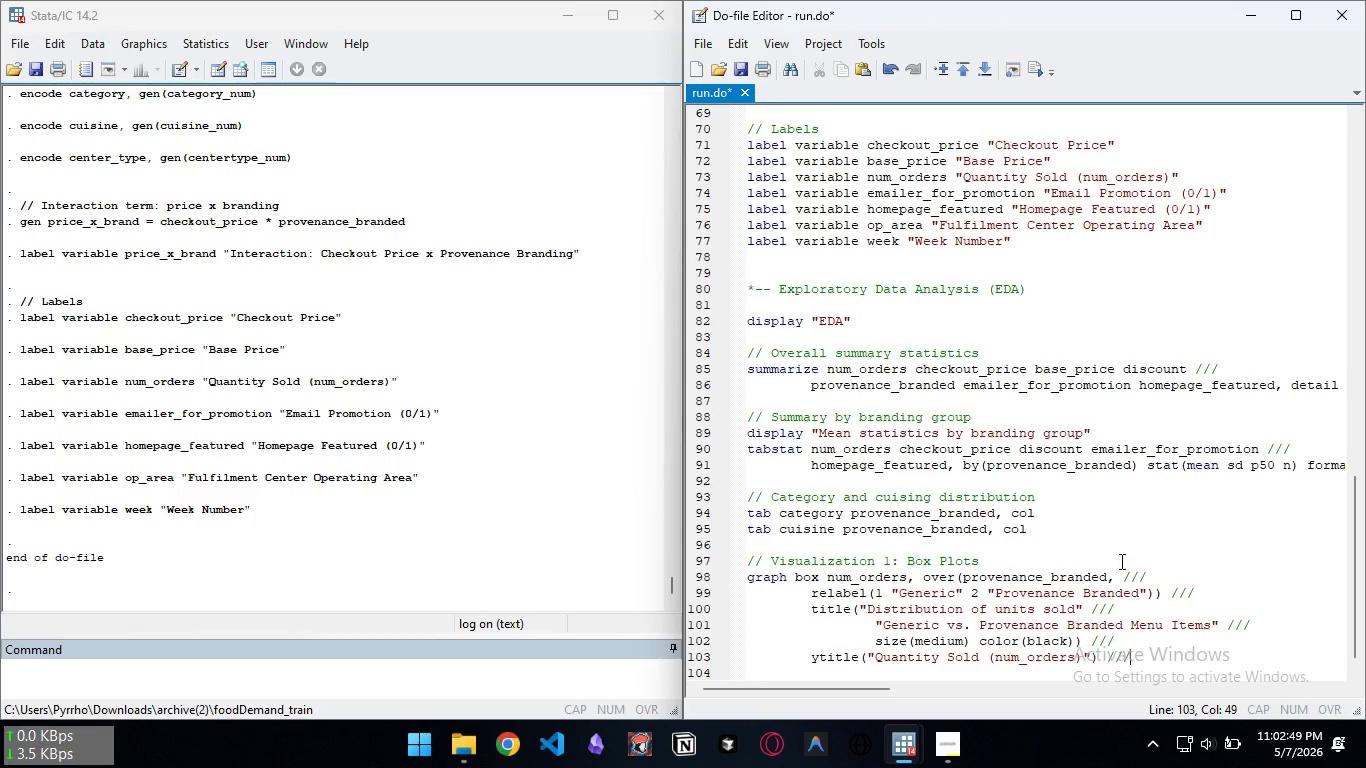 
key(Slash)
 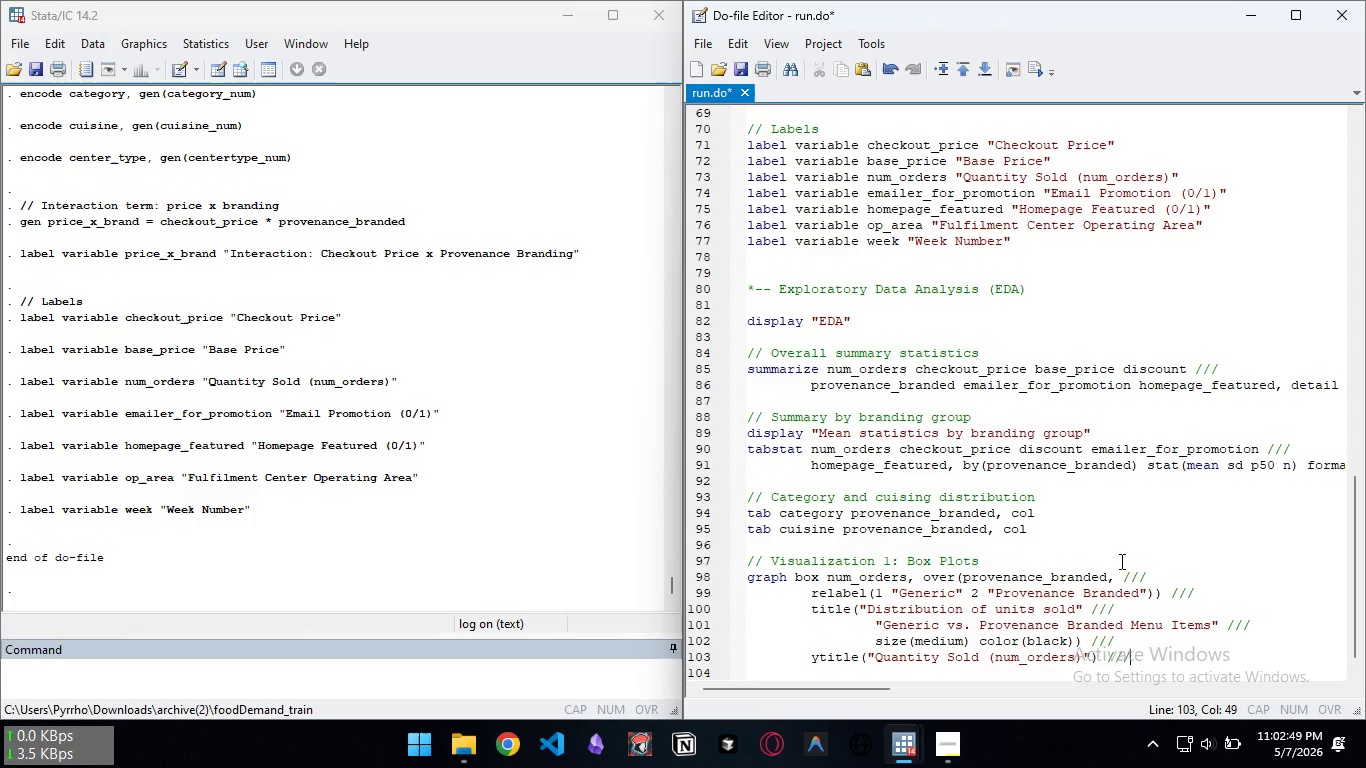 
key(Slash)
 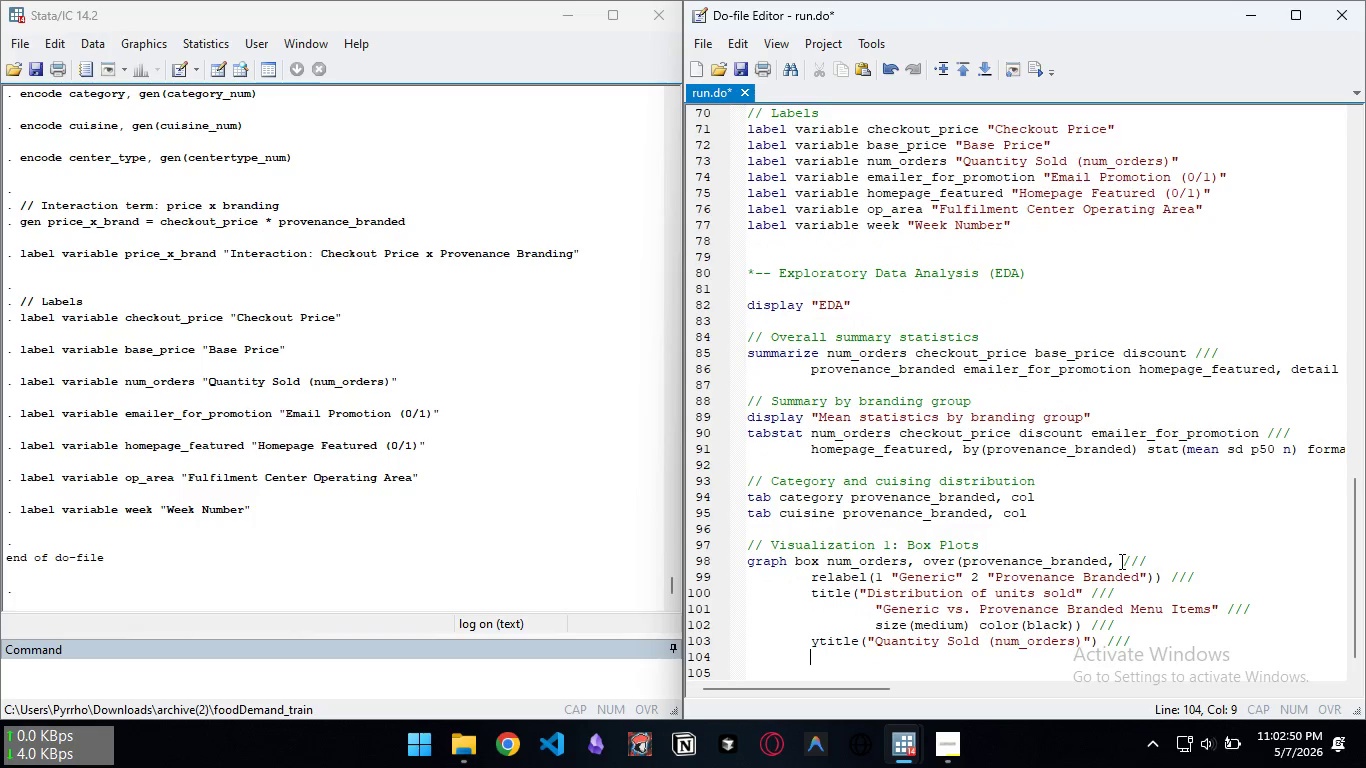 
key(Enter)
 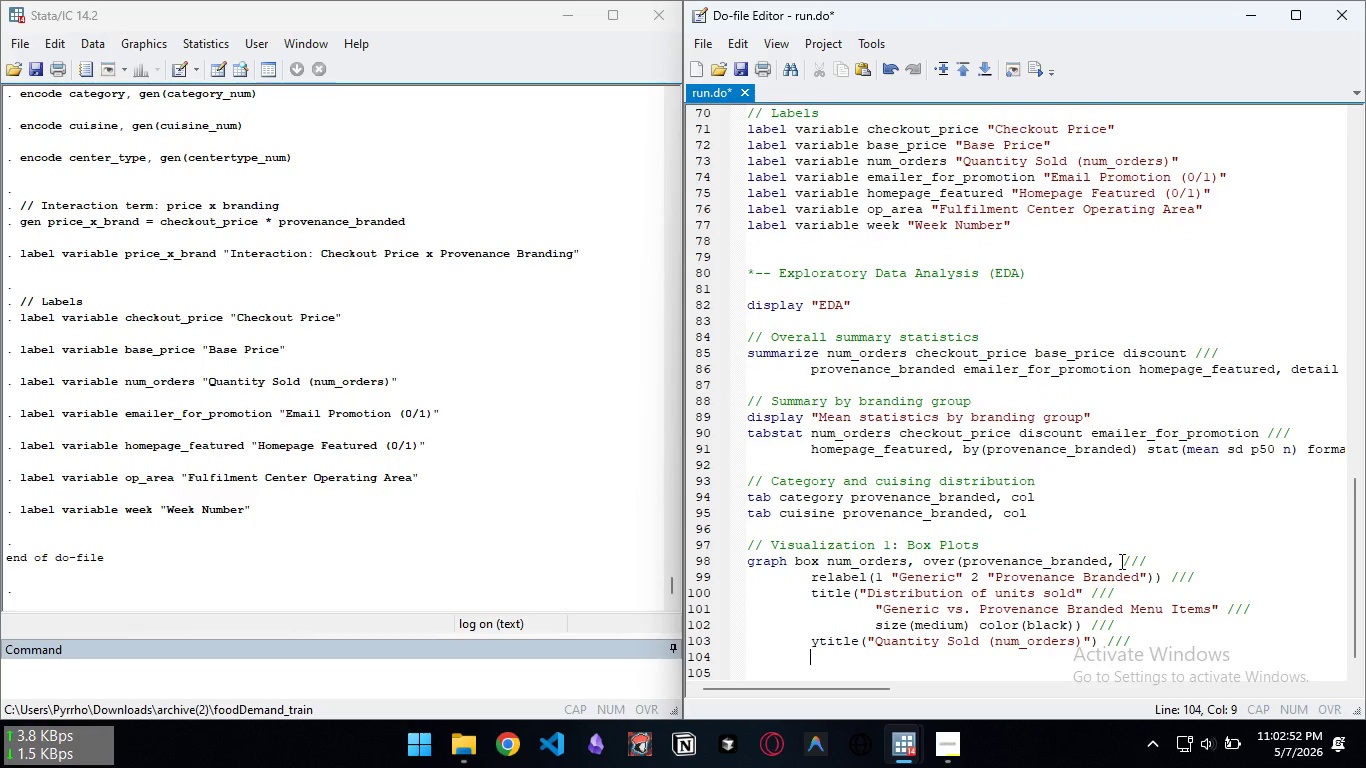 
type(box)
 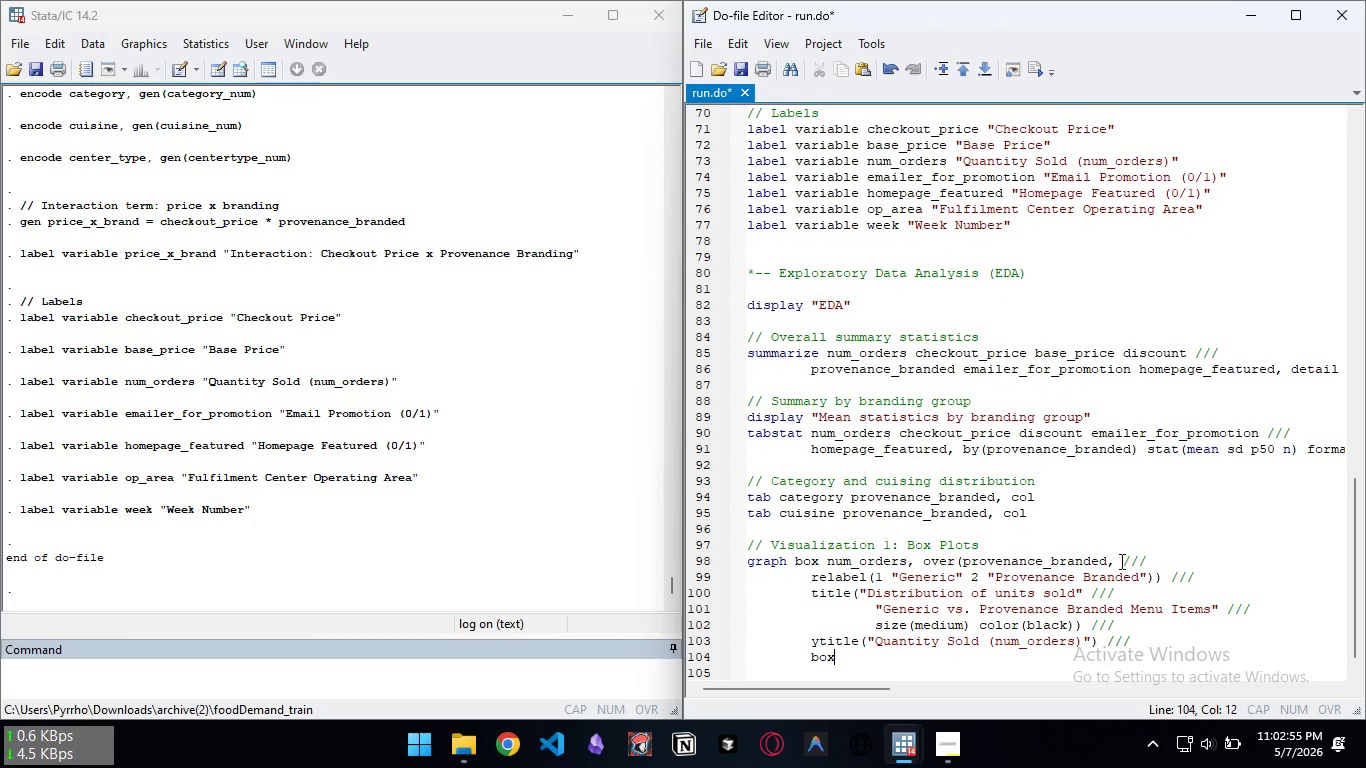 
type((2, fcolor("27 158 119"))
 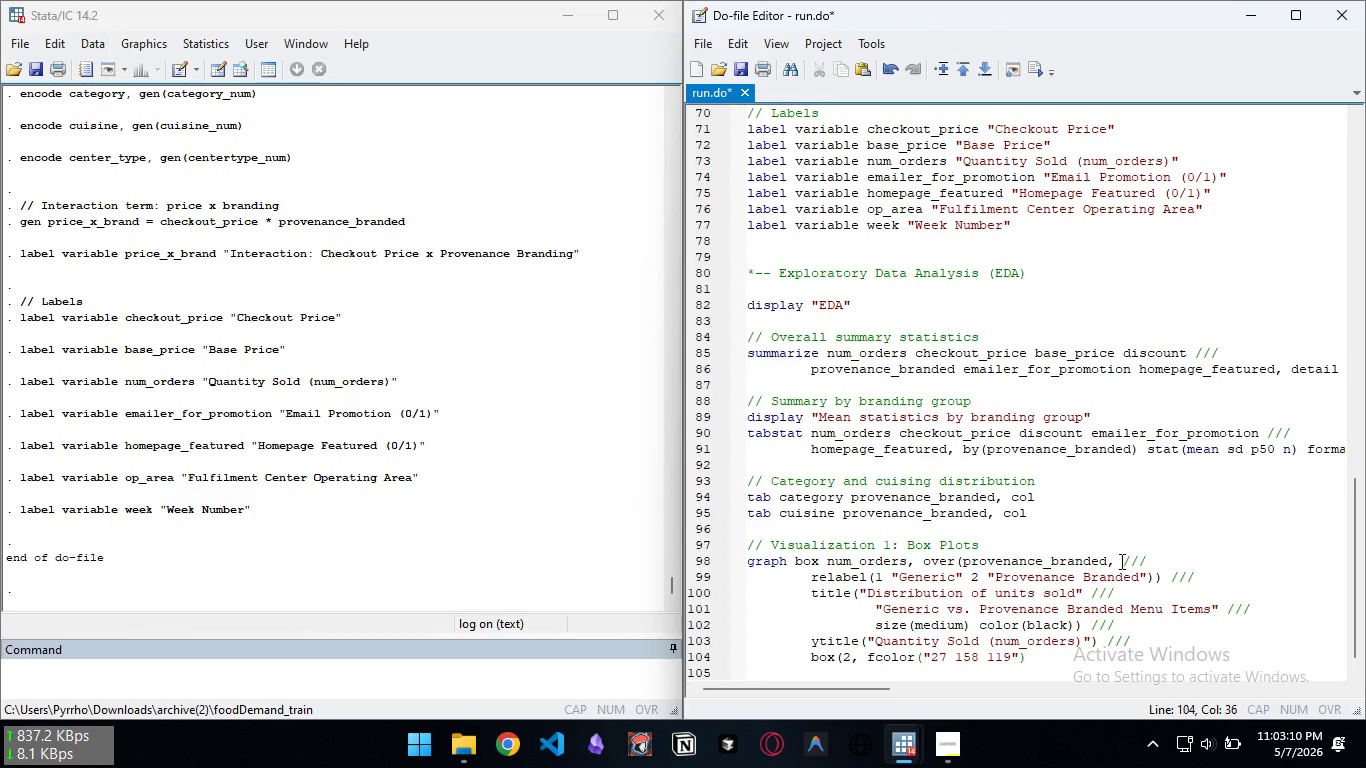 
wait(6.09)
 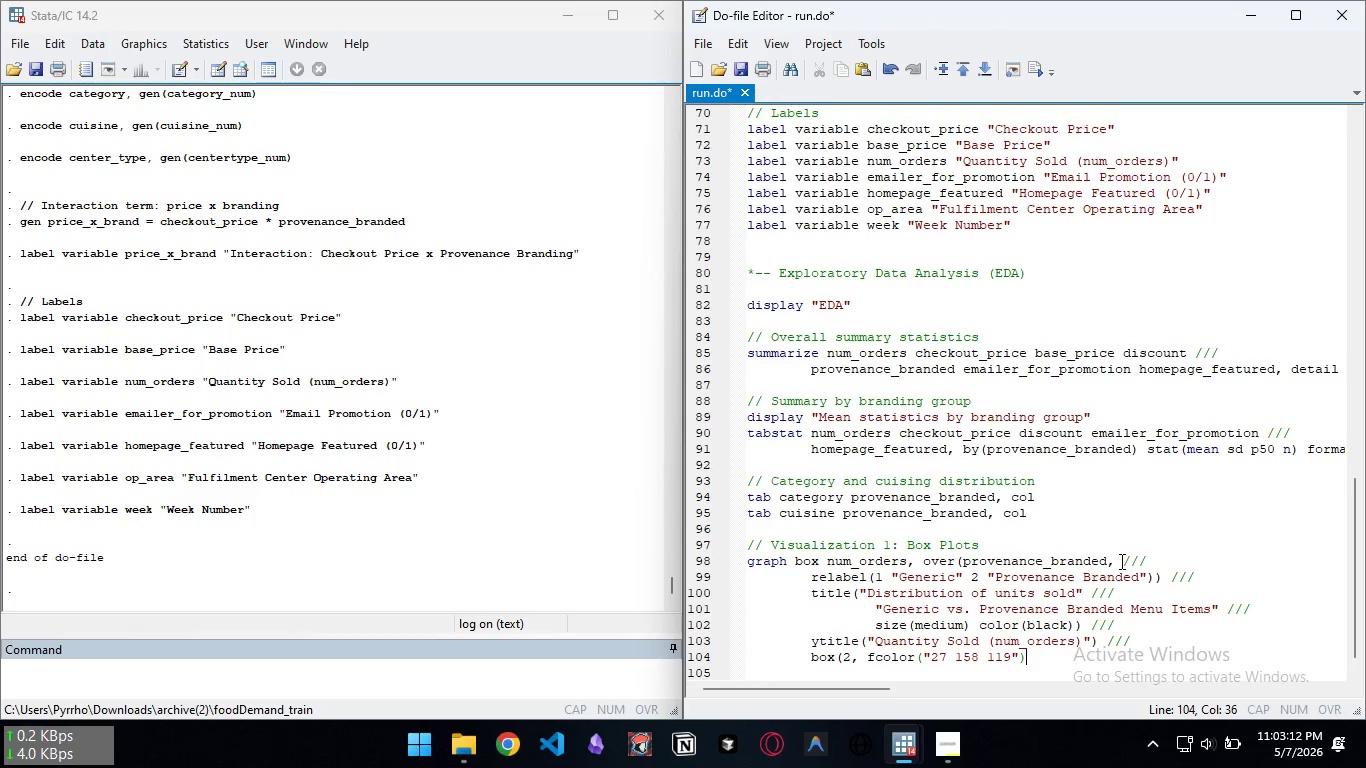 
type( lcolor("27 15 [PrintScreen])
key(Backspace)
key(Escape)
type(8 119"))
 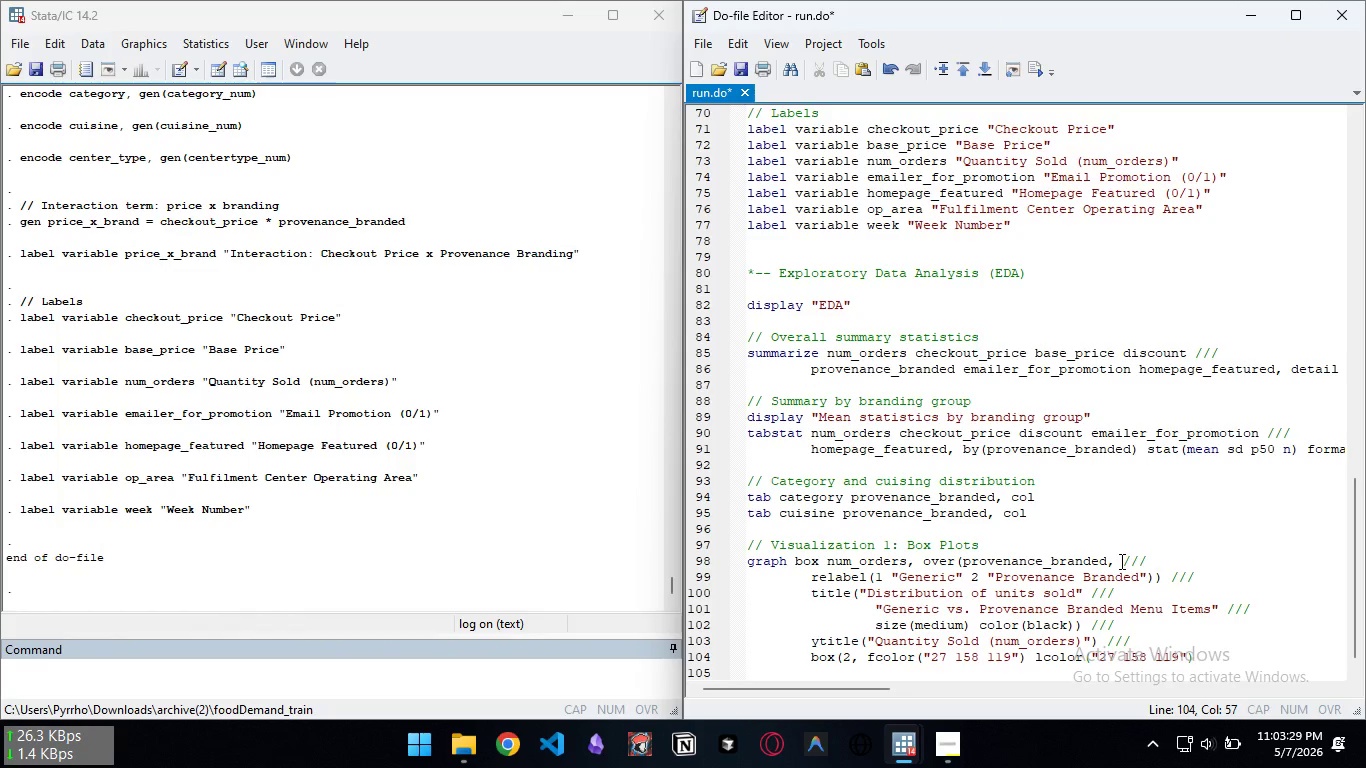 
key(ArrowLeft)
 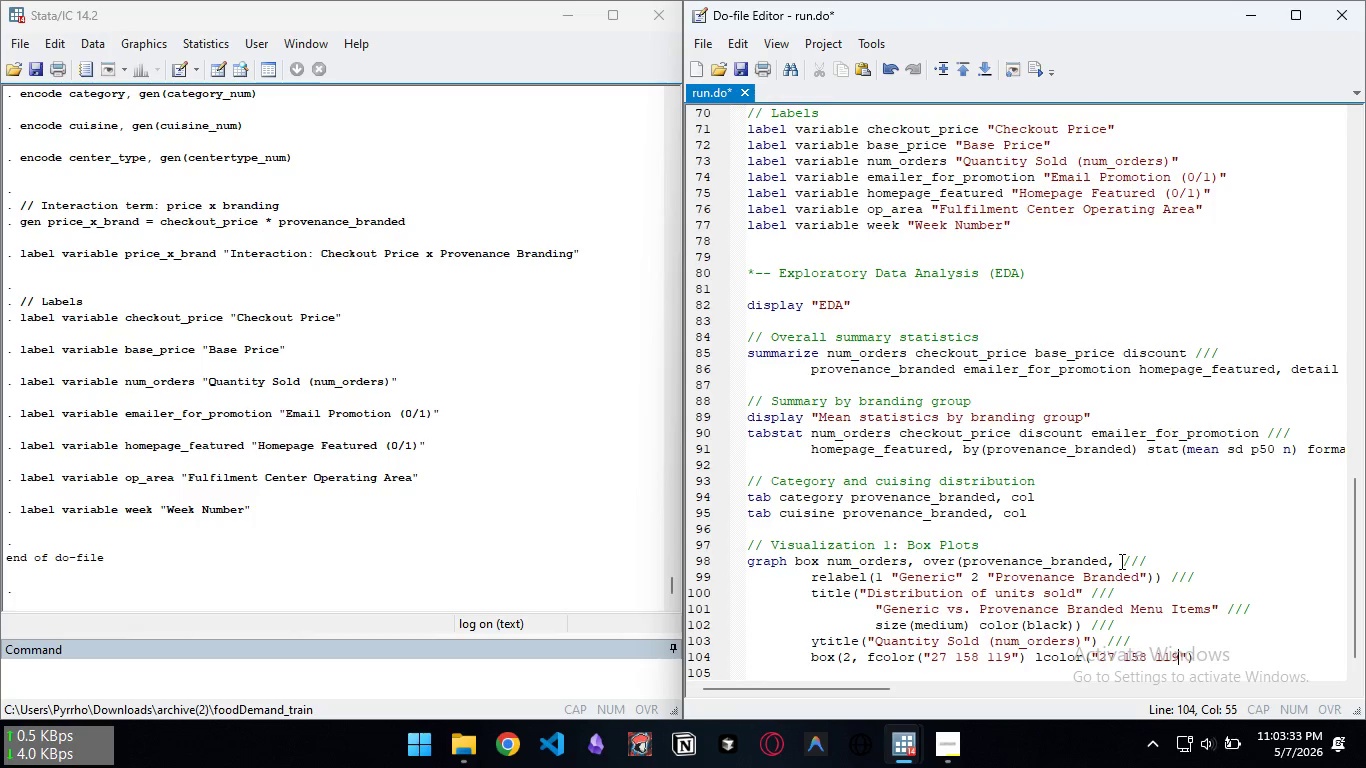 
key(ArrowLeft)
 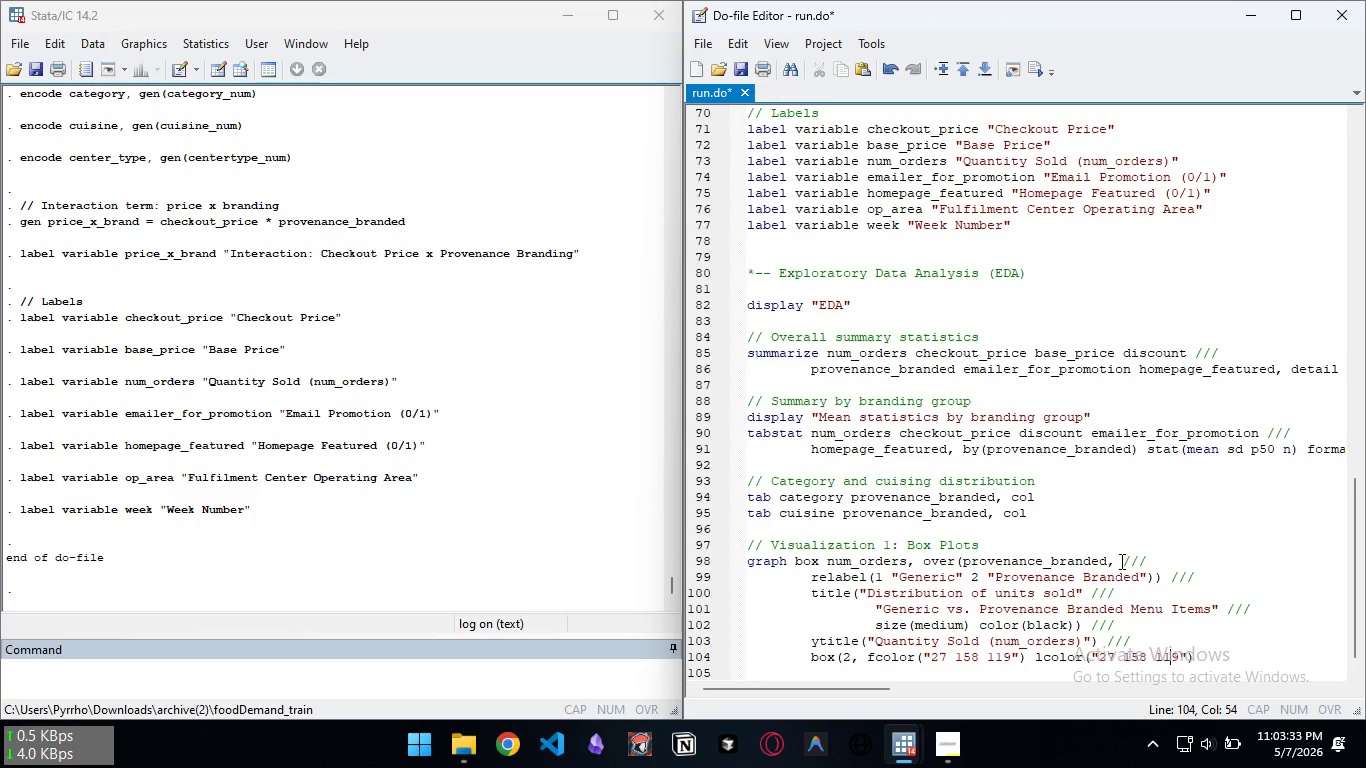 
key(ArrowLeft)
 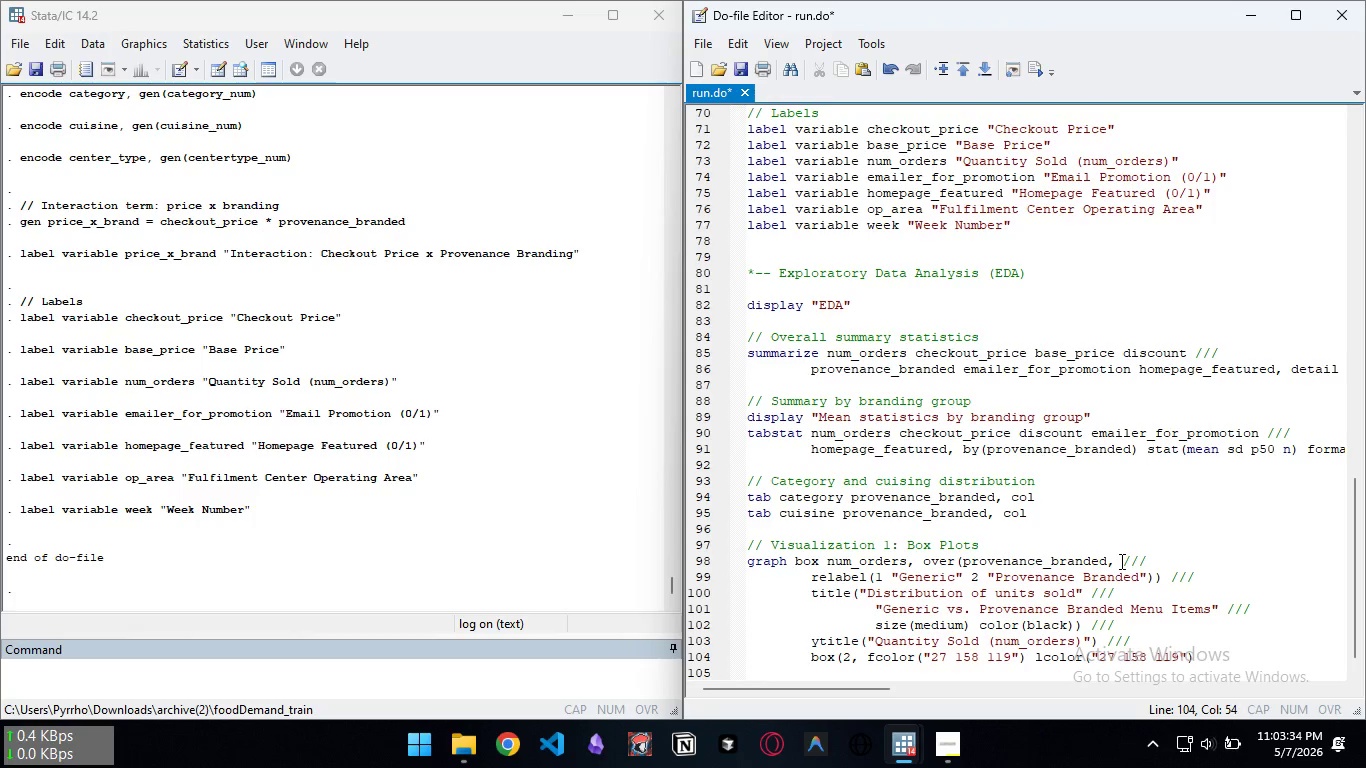 
key(ArrowRight)
 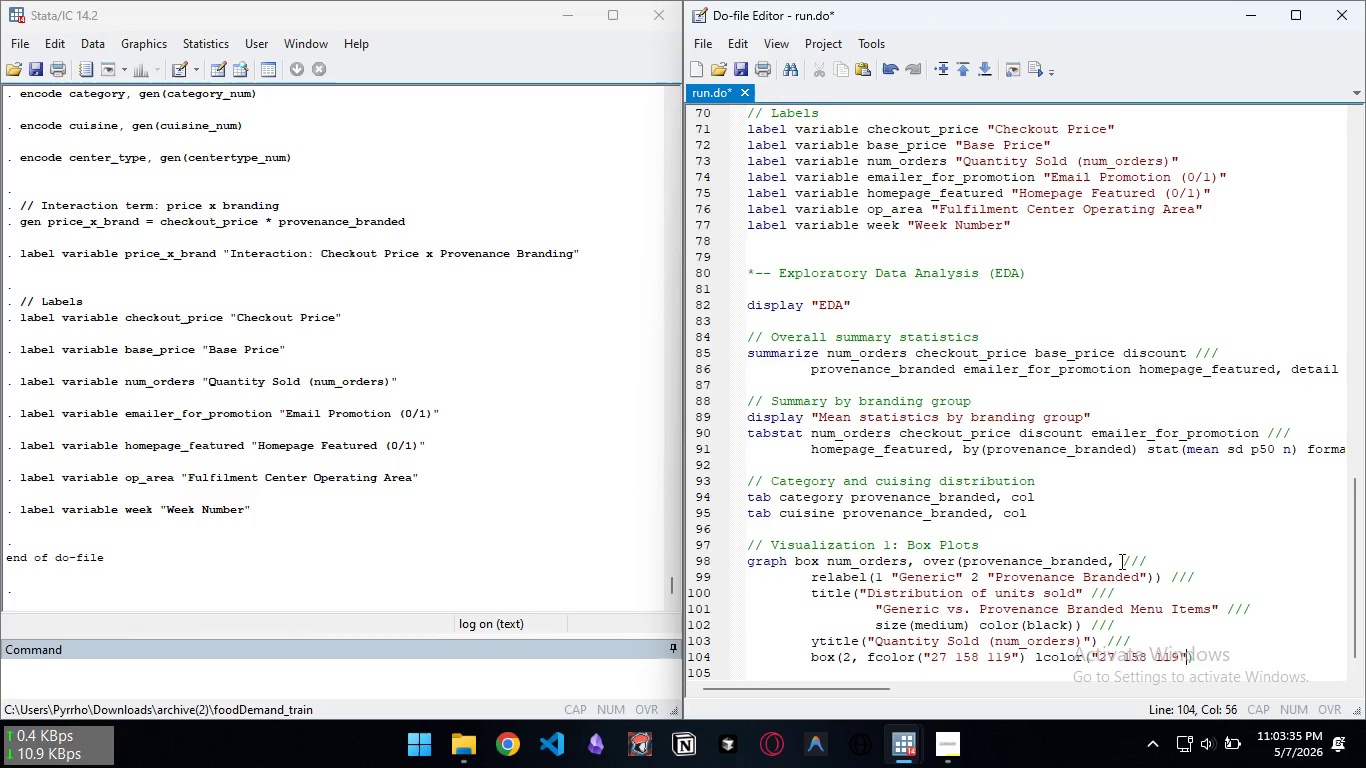 
key(ArrowRight)
 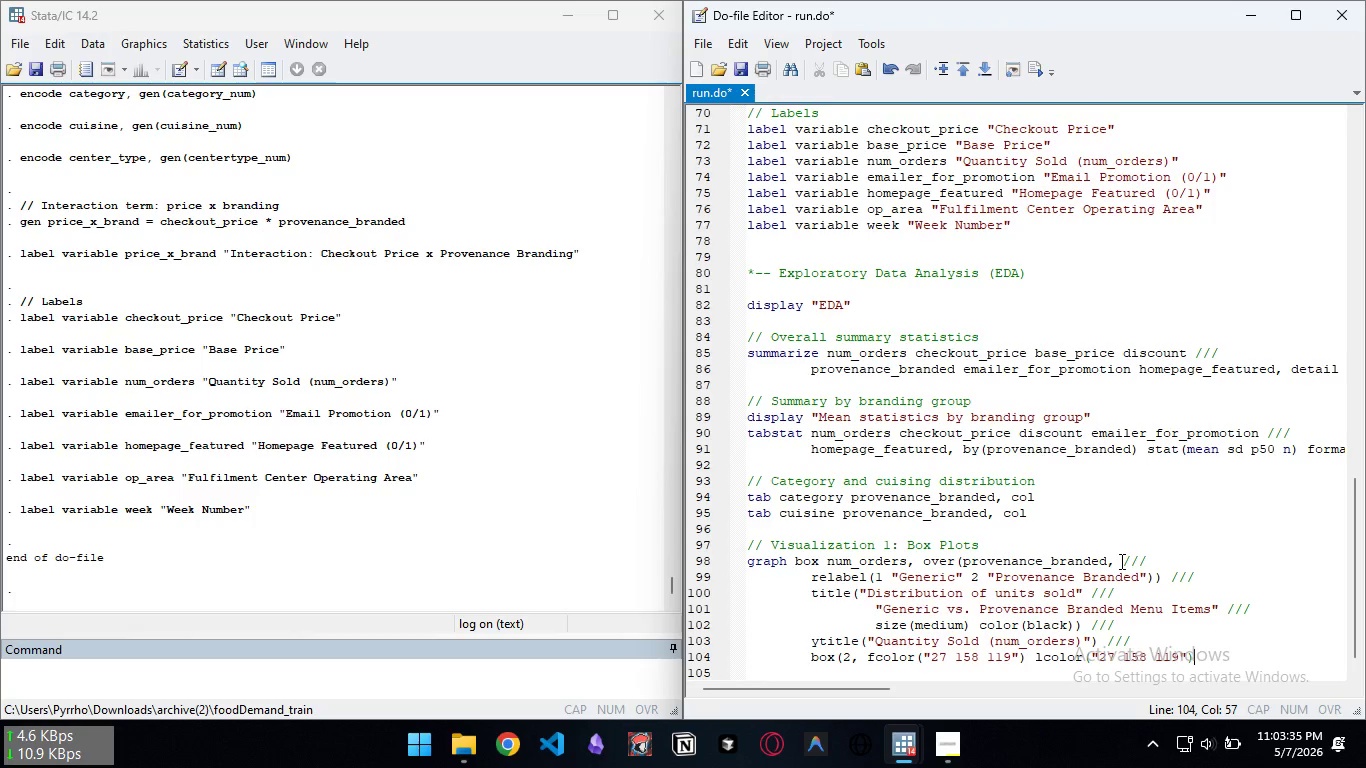 
key(ArrowRight)
 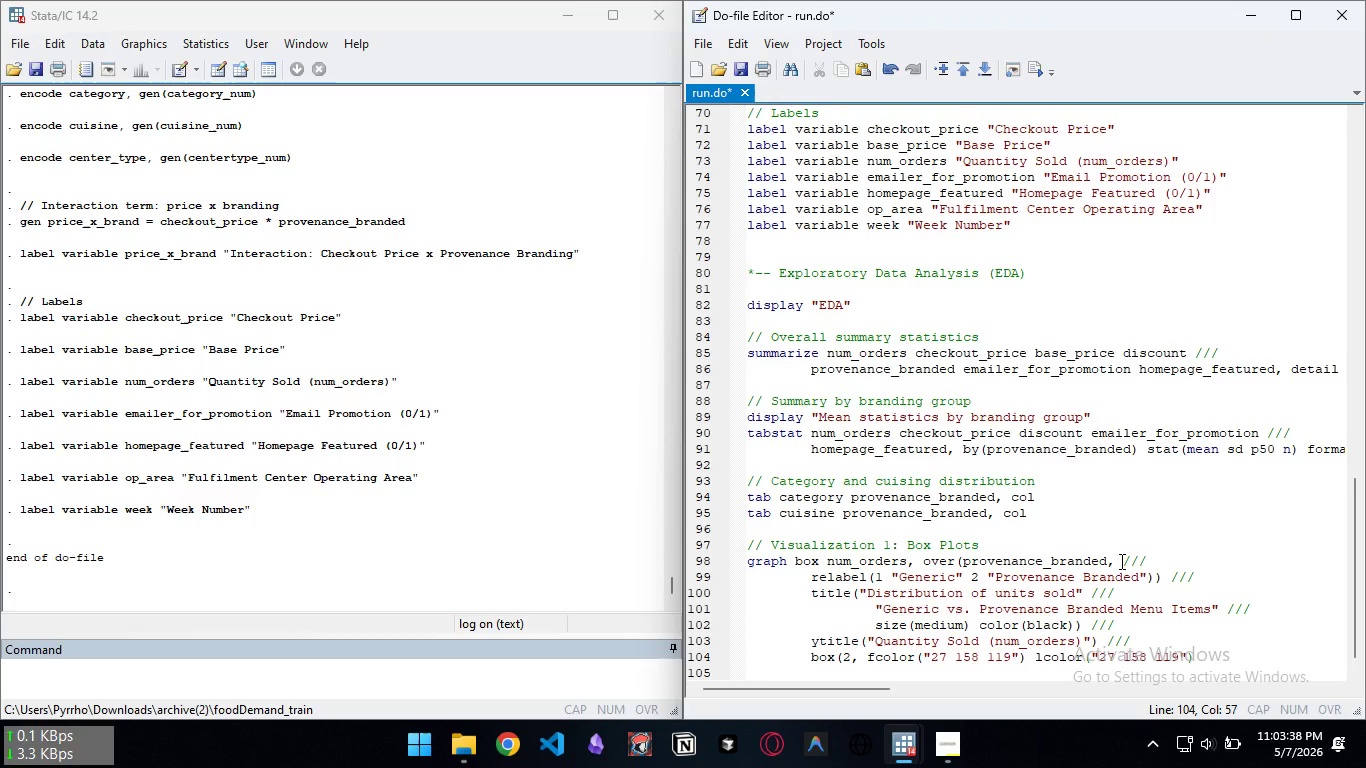 
key(Shift+0)
 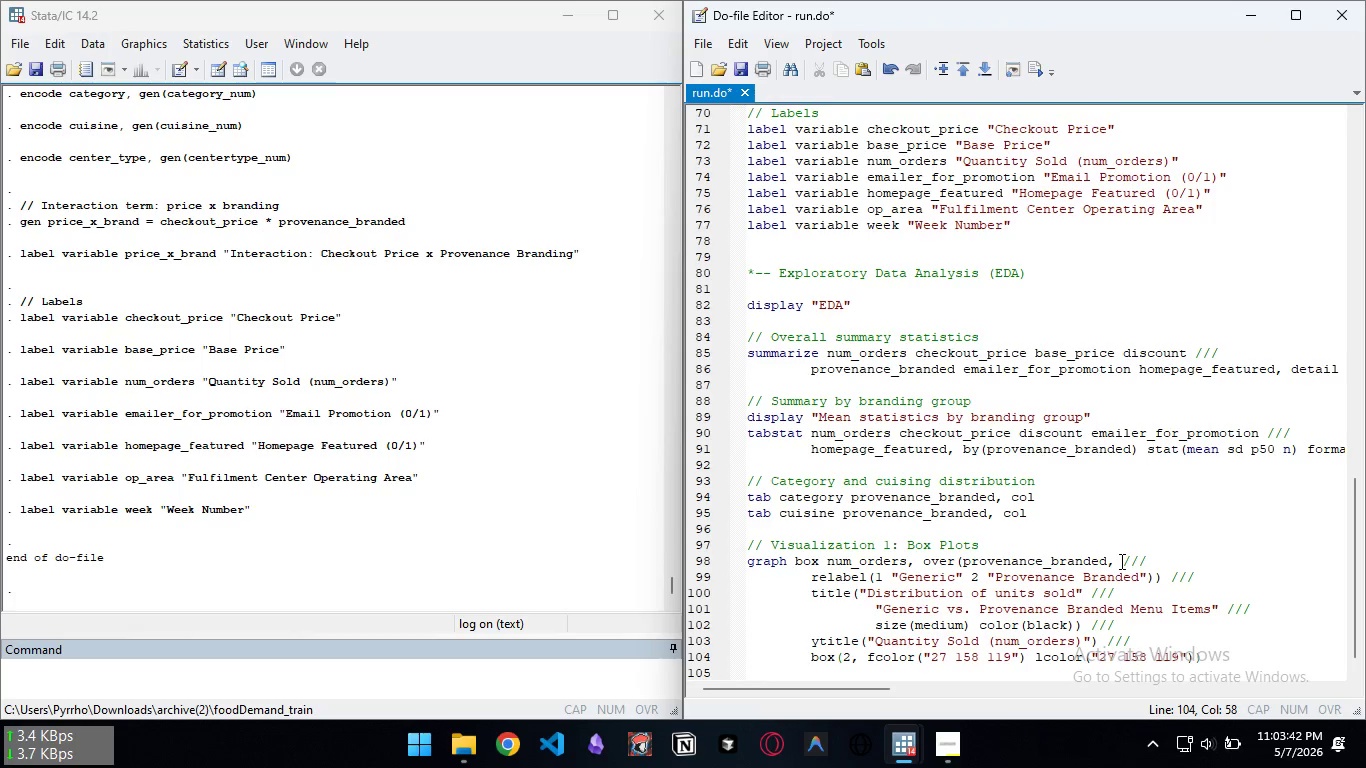 
key(Space)
 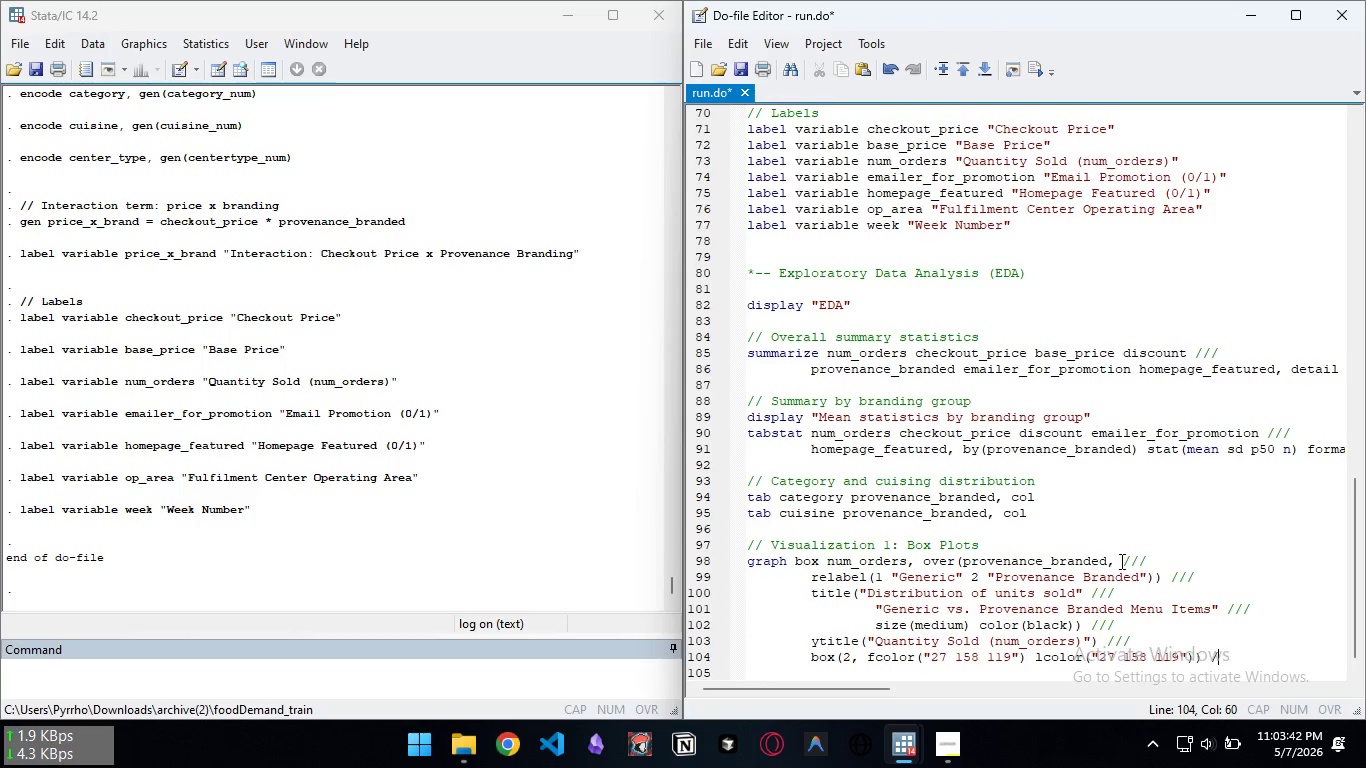 
key(Slash)
 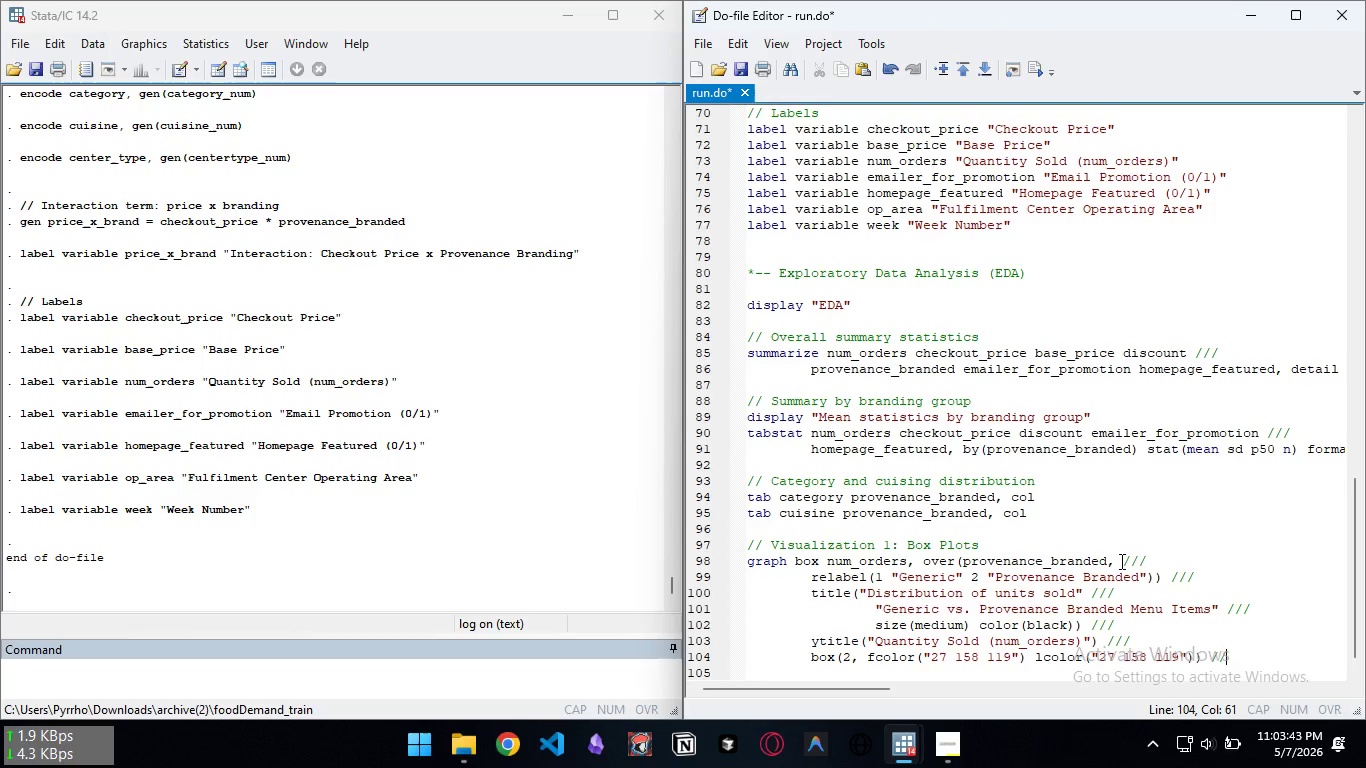 
key(Slash)
 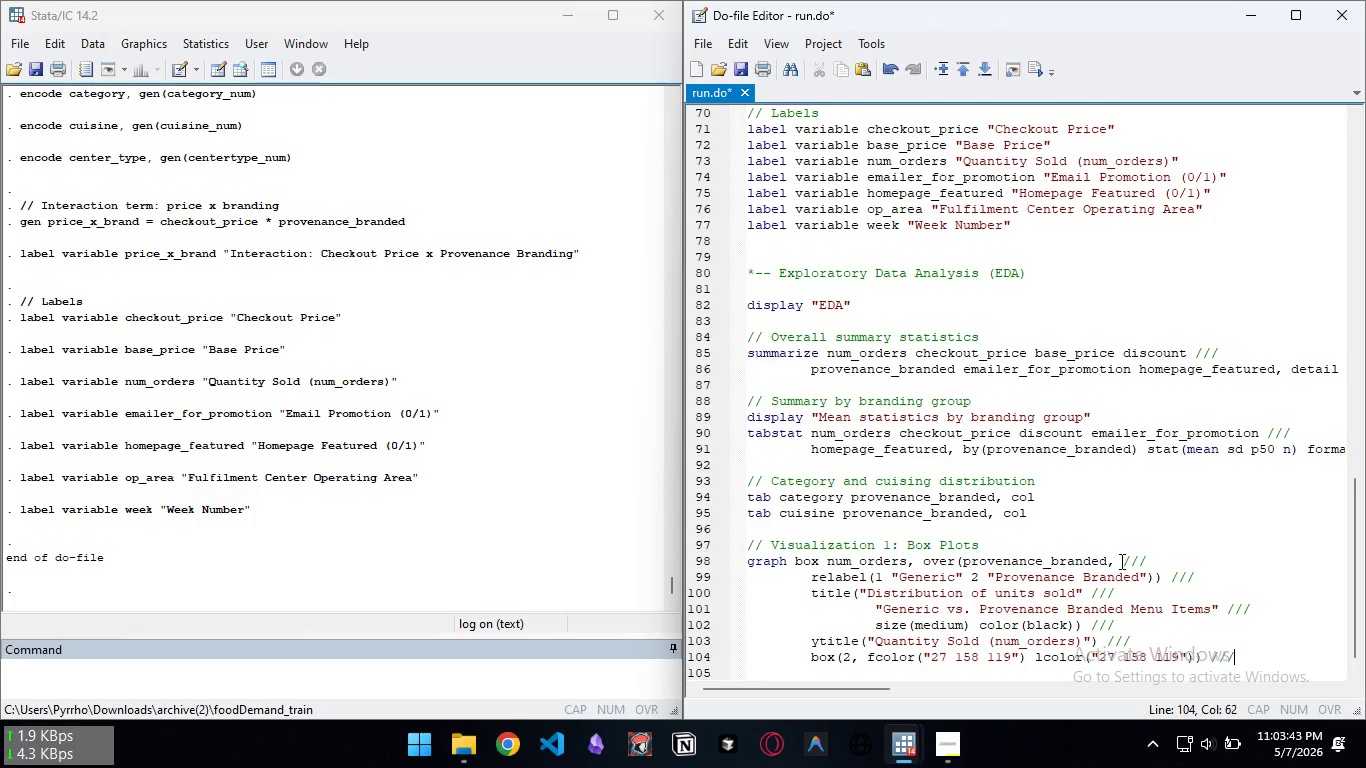 
key(Slash)
 